 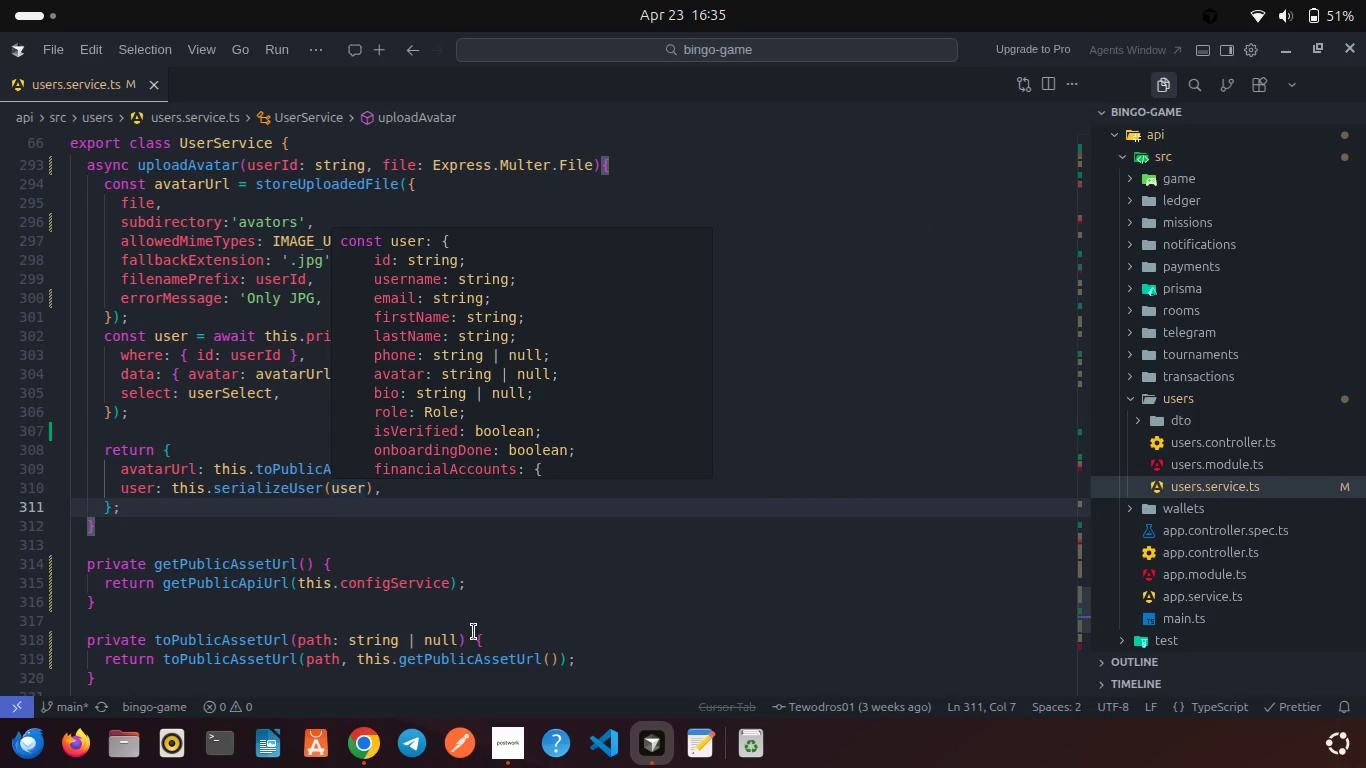 
scroll: coordinate [343, 589], scroll_direction: down, amount: 1.0
 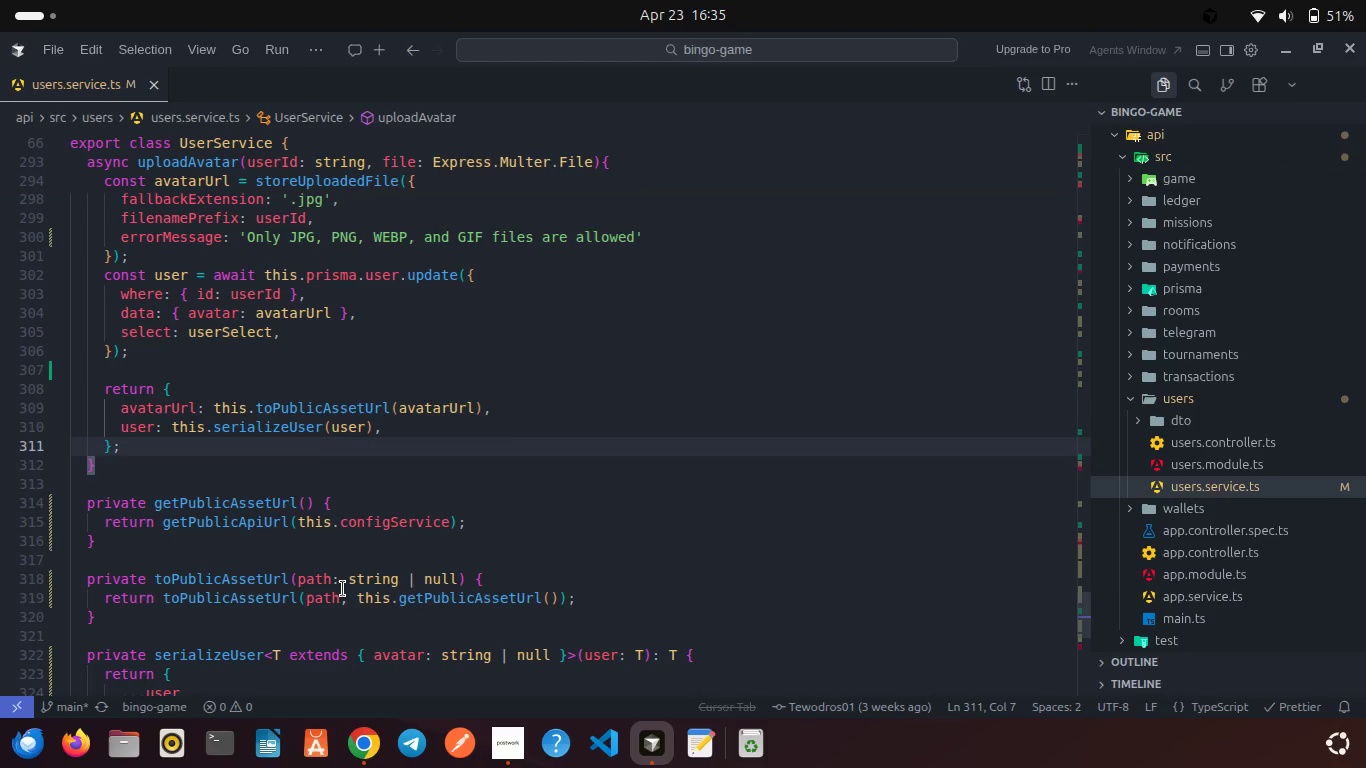 
wait(6.86)
 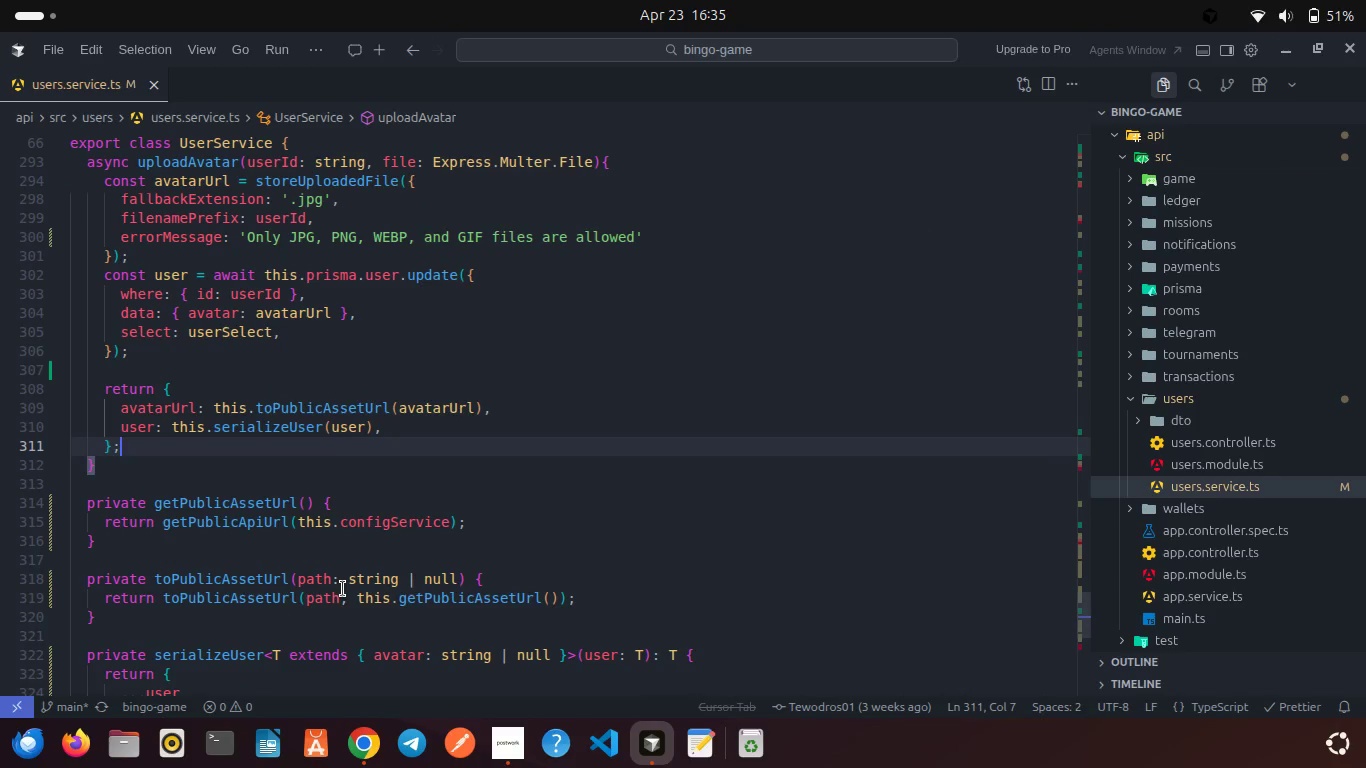 
scroll: coordinate [355, 586], scroll_direction: down, amount: 6.0
 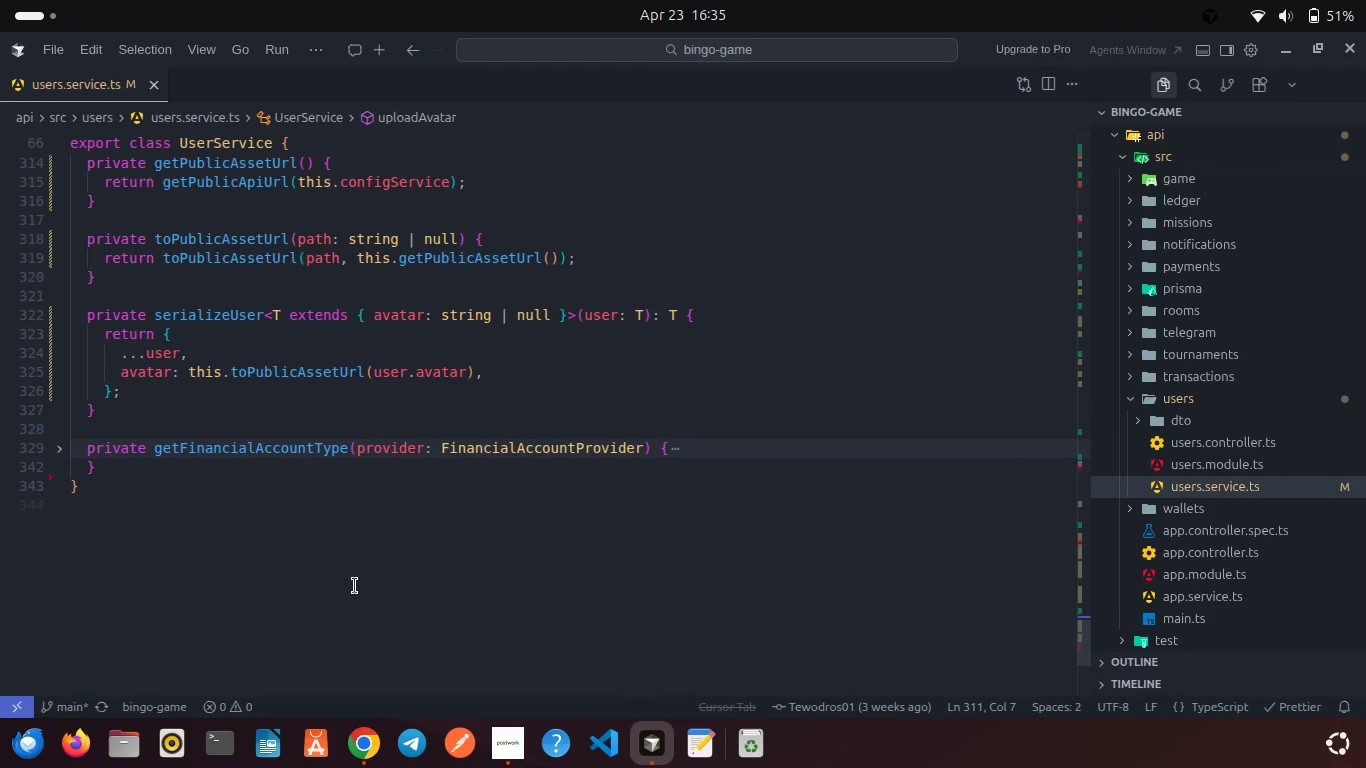 
scroll: coordinate [355, 586], scroll_direction: down, amount: 1.0
 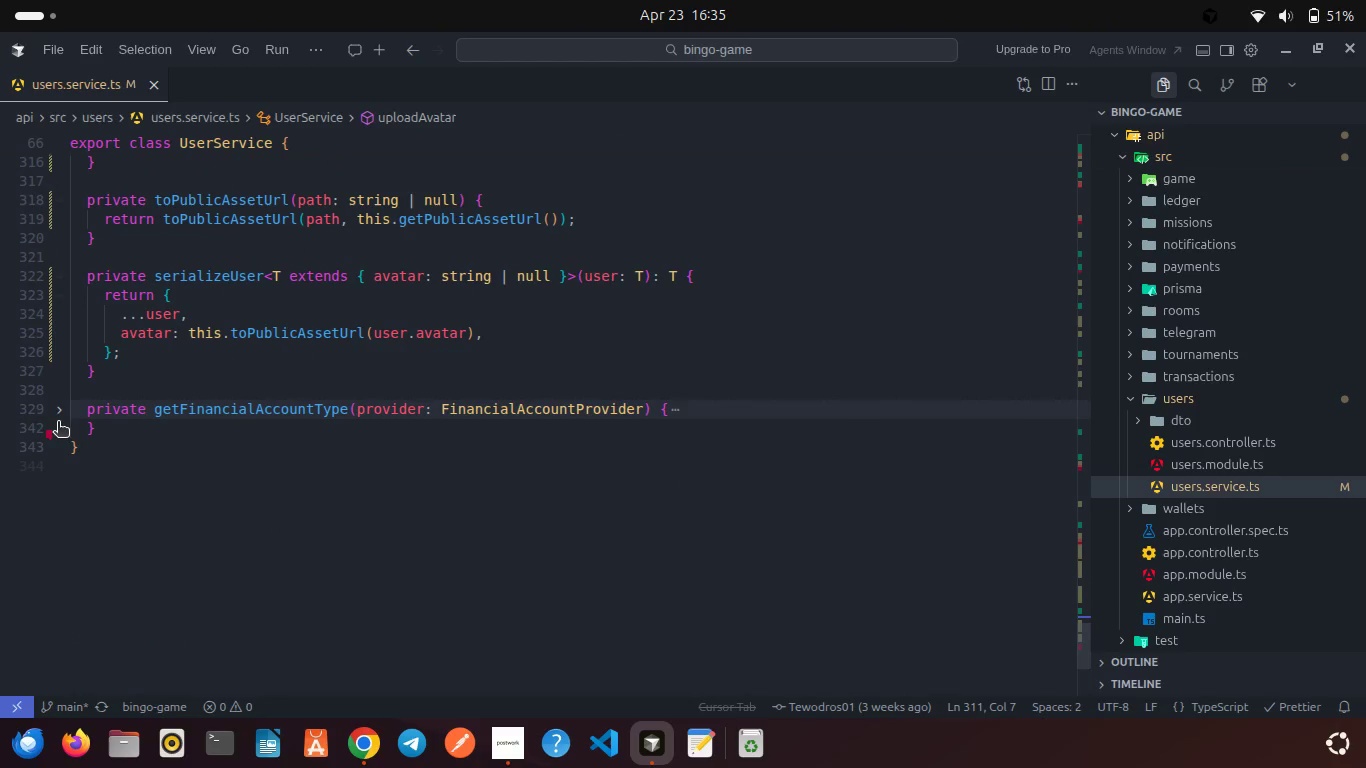 
left_click([60, 403])
 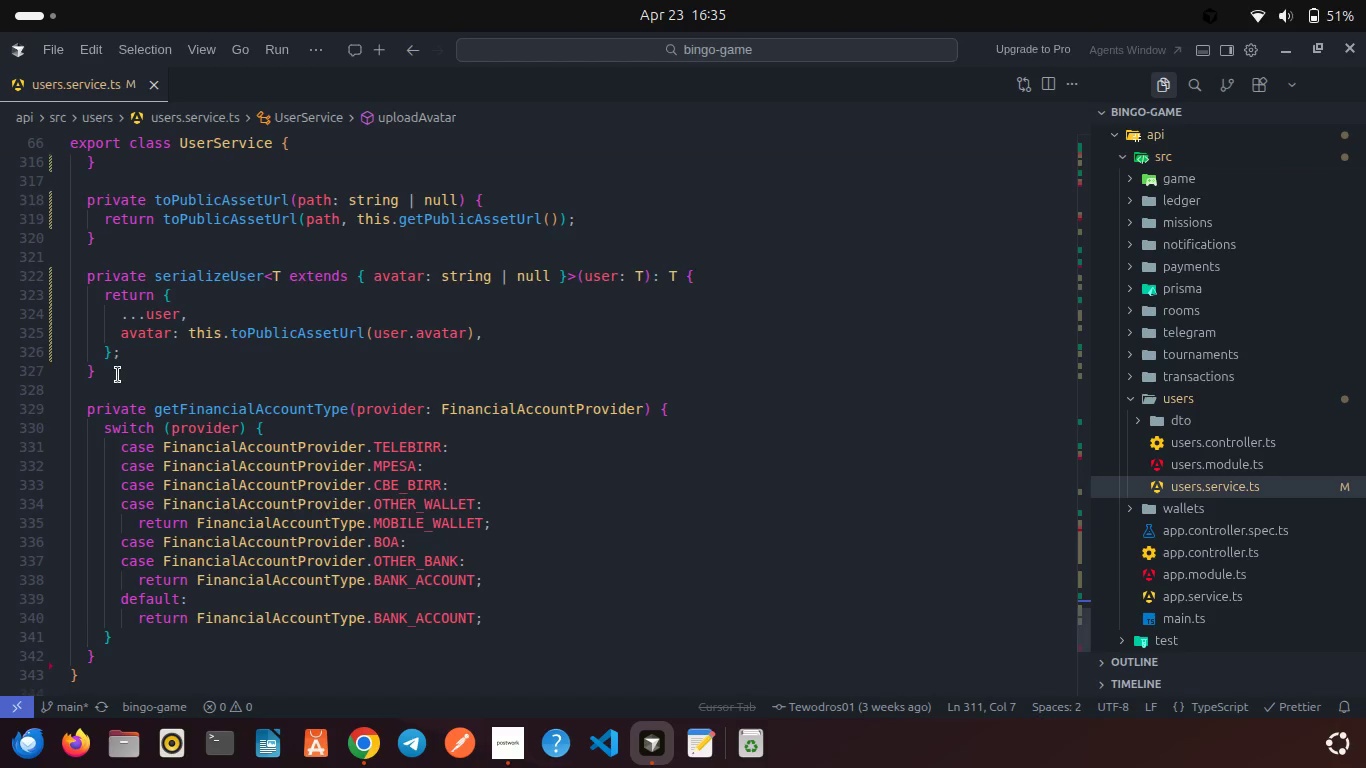 
scroll: coordinate [118, 375], scroll_direction: up, amount: 6.0
 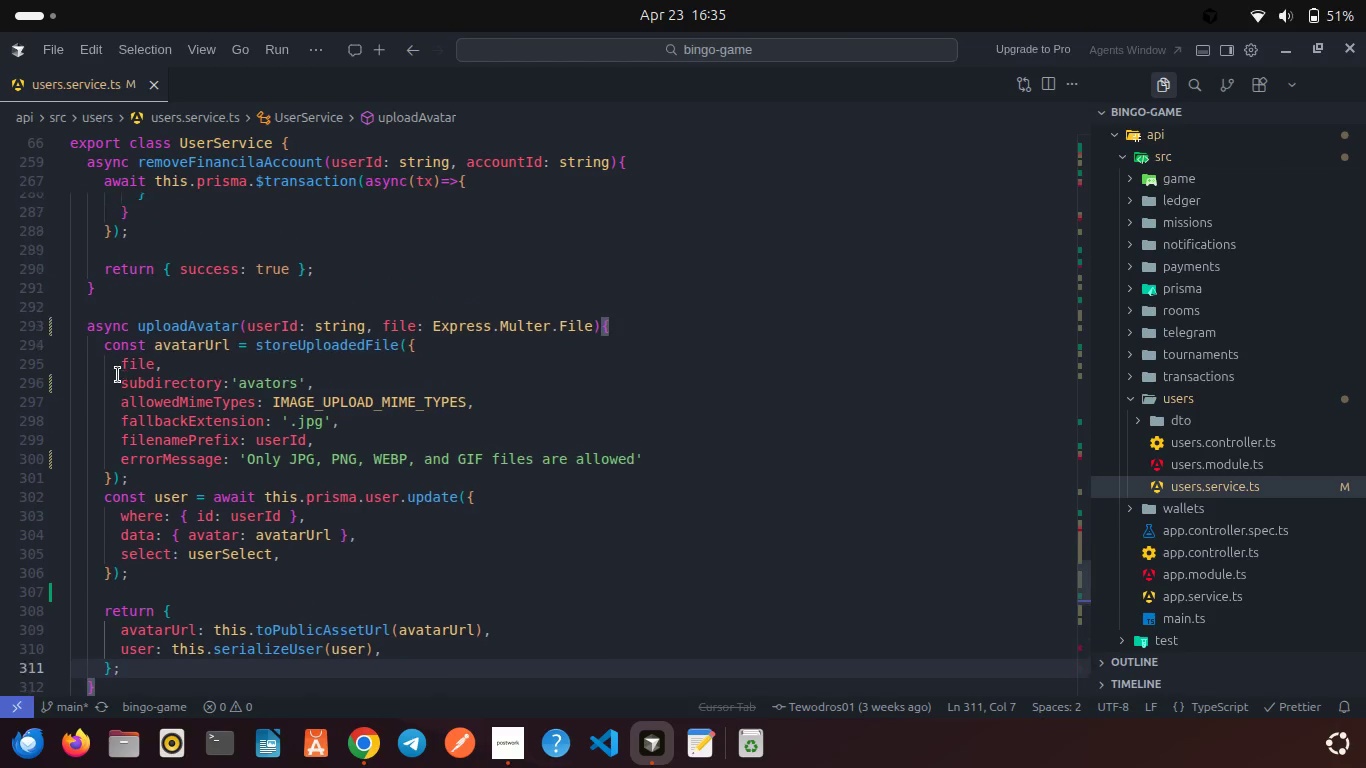 
scroll: coordinate [118, 375], scroll_direction: down, amount: 1.0
 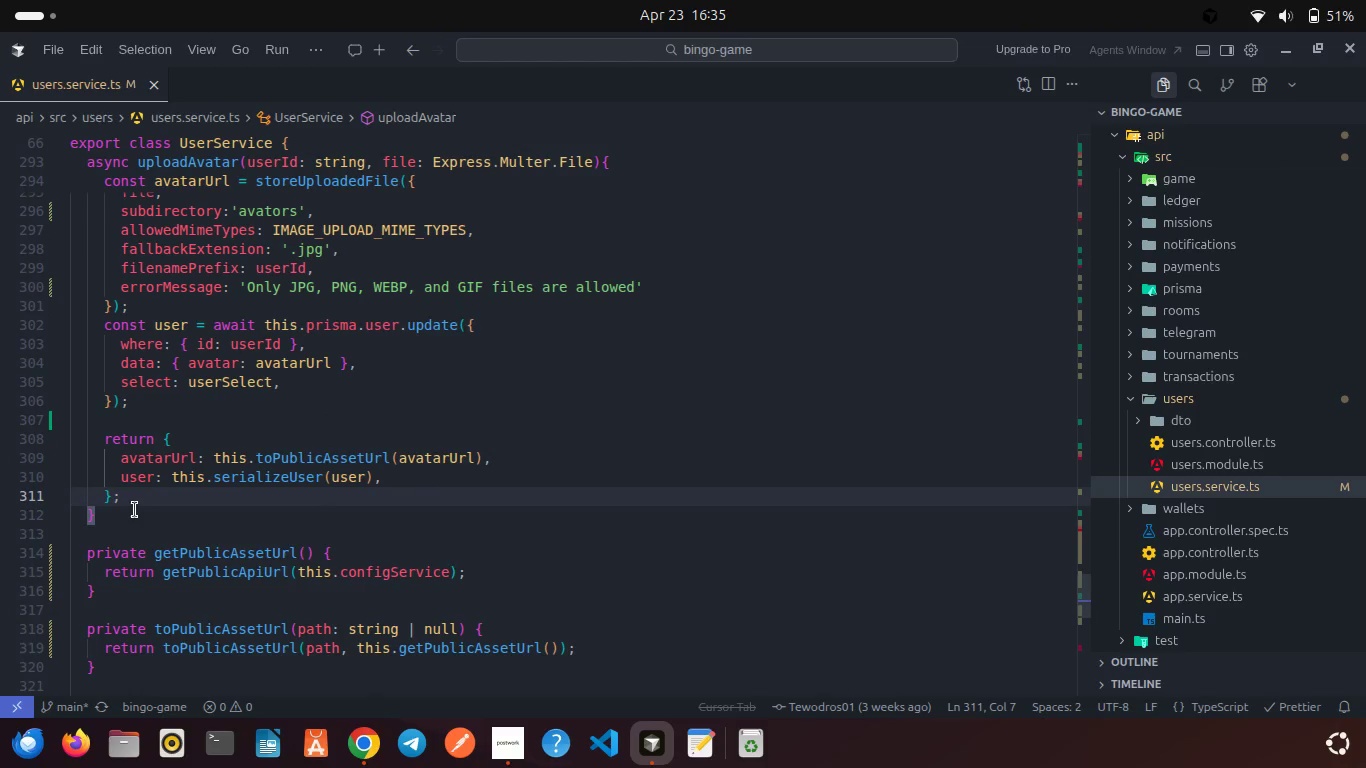 
left_click([116, 536])
 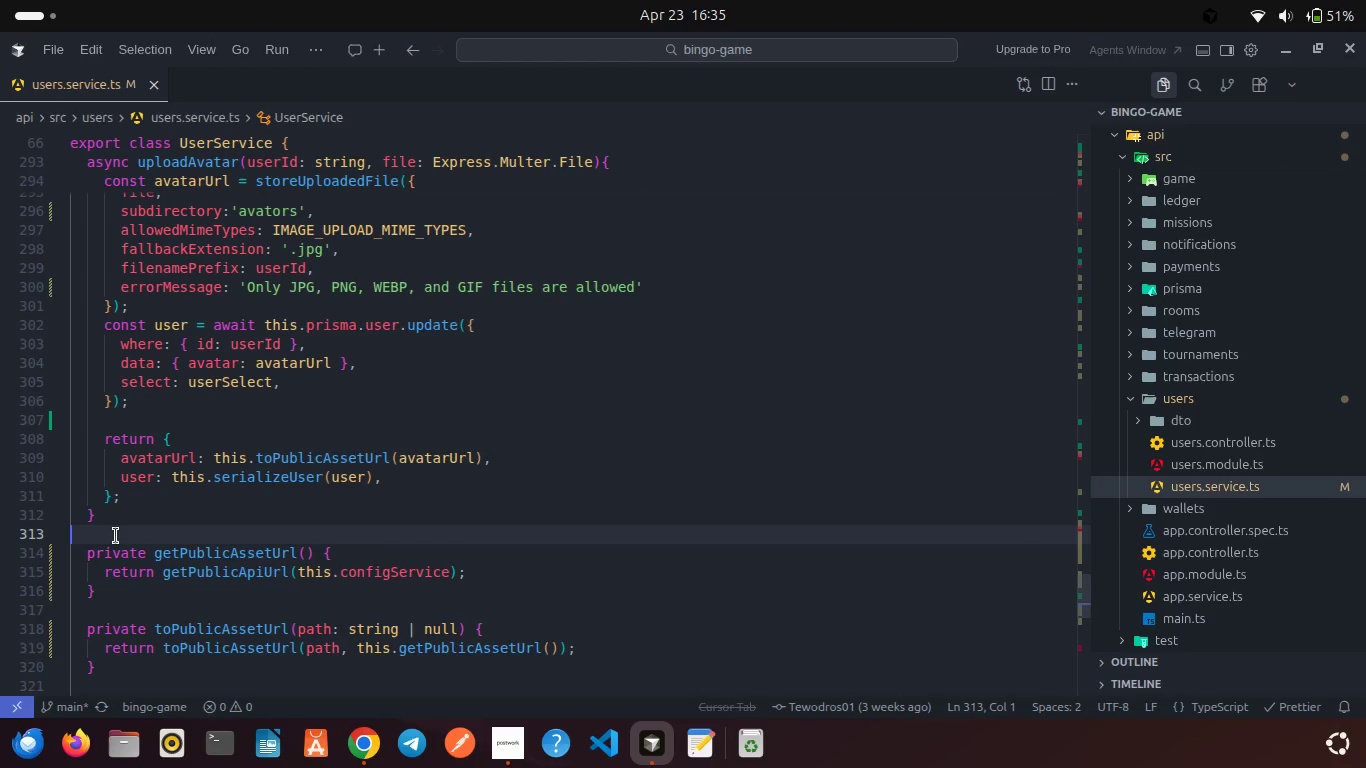 
wait(10.19)
 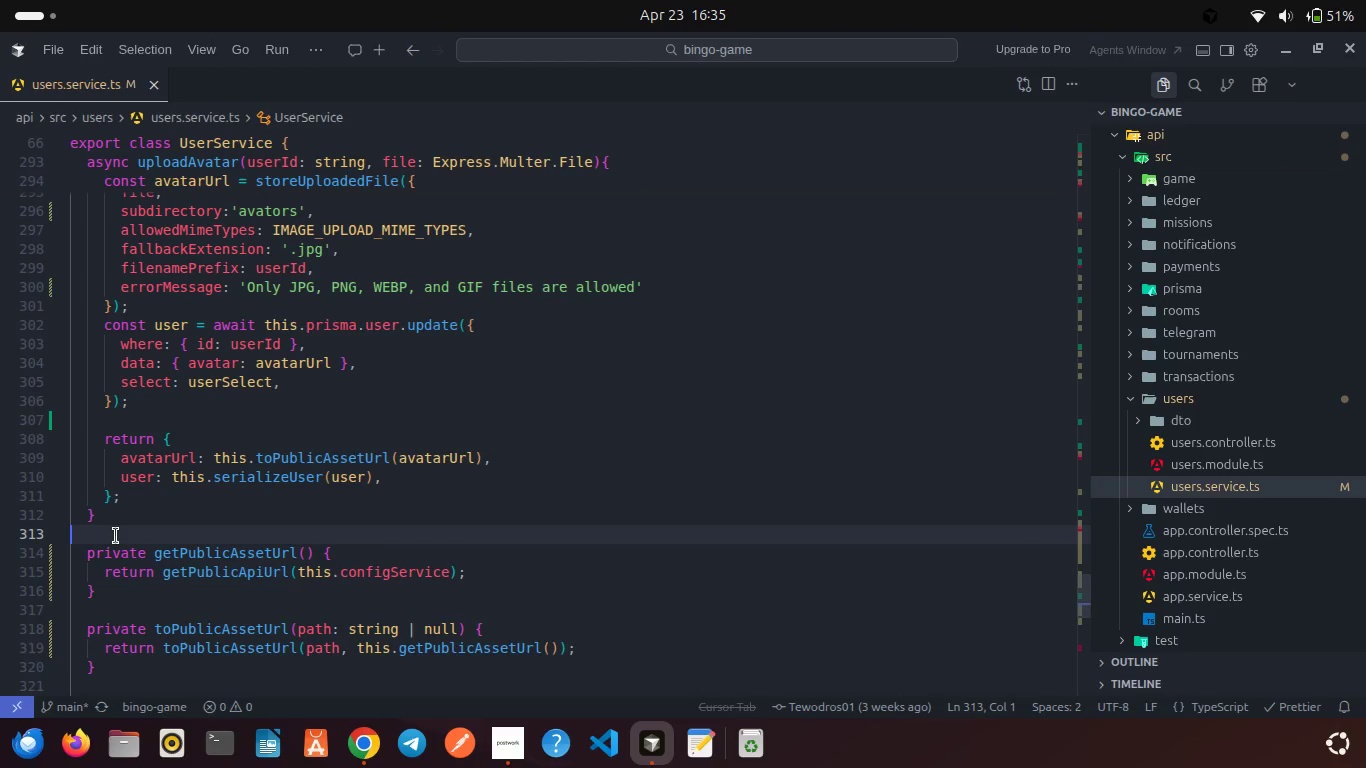 
key(Enter)
 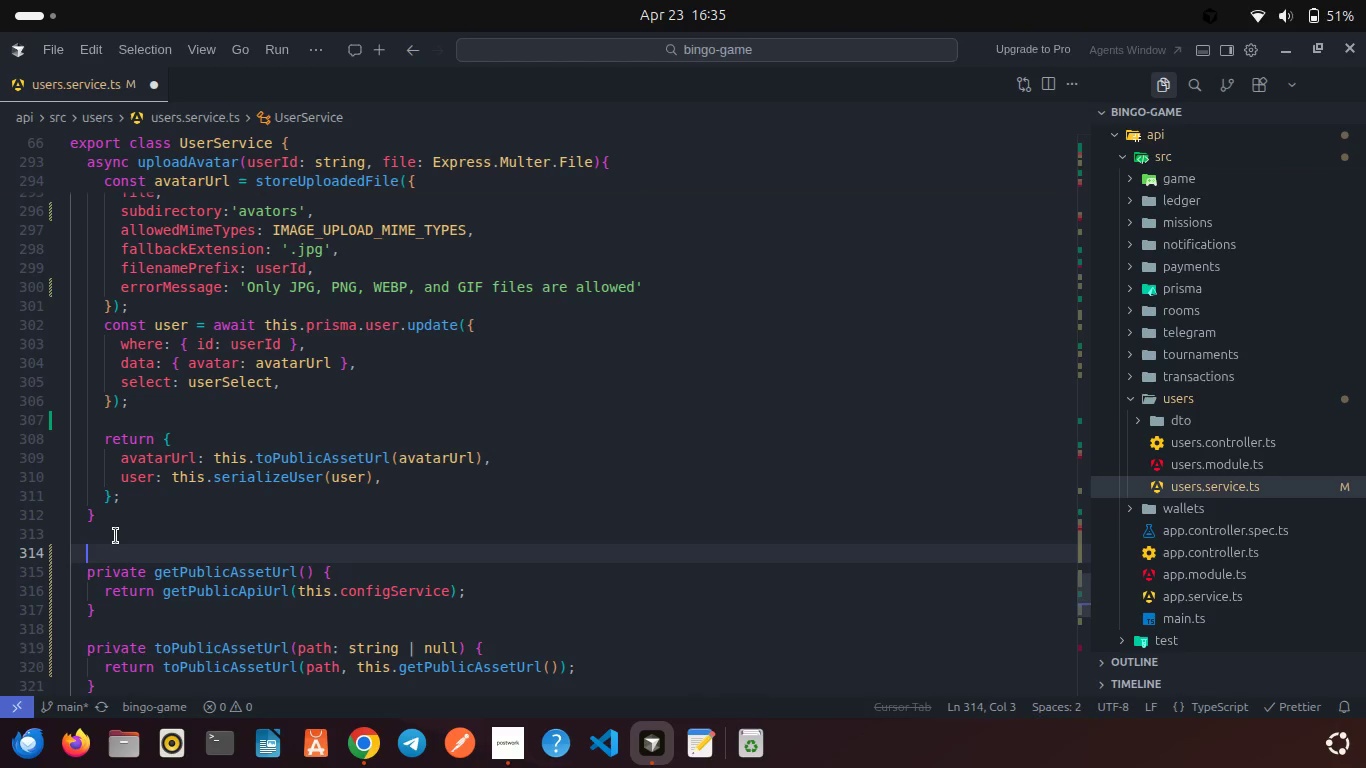 
type(async)
 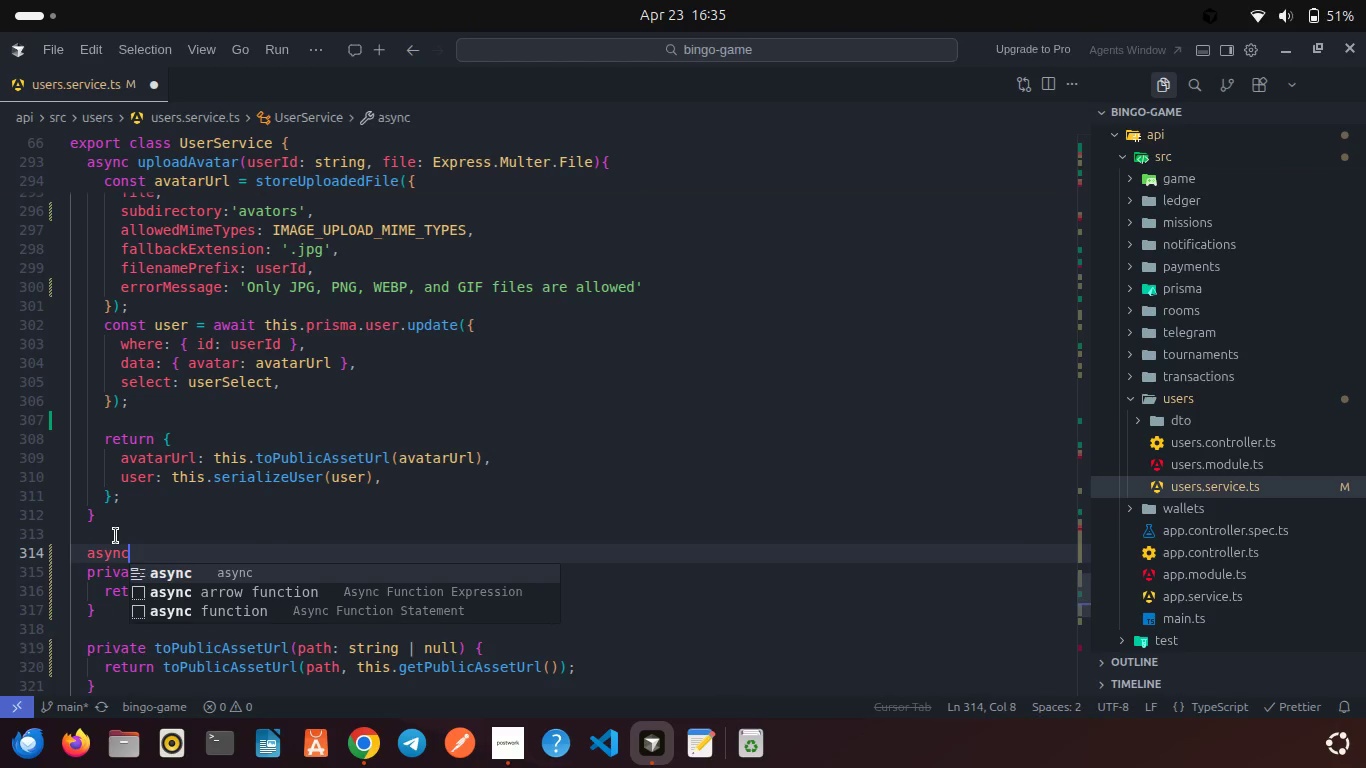 
key(Enter)
 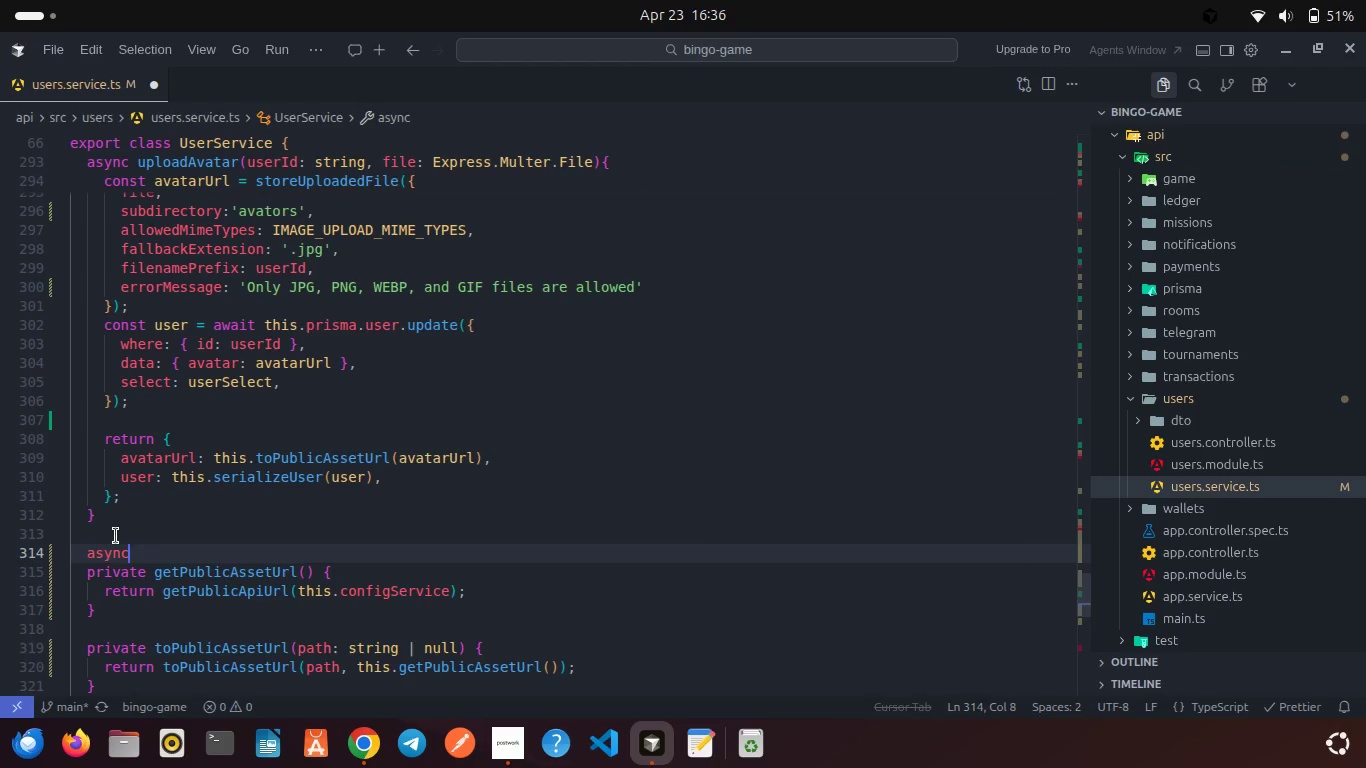 
type( getGameStats(userId: string){)
 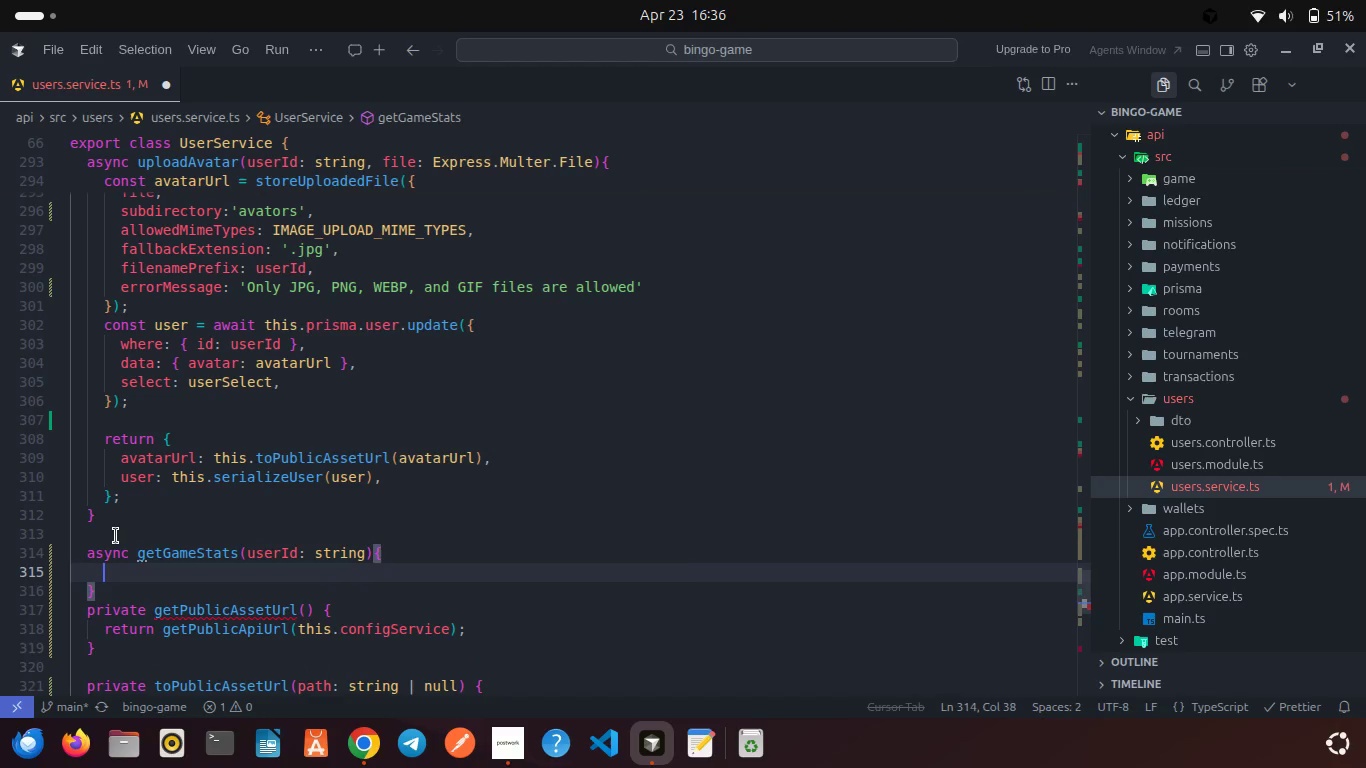 
 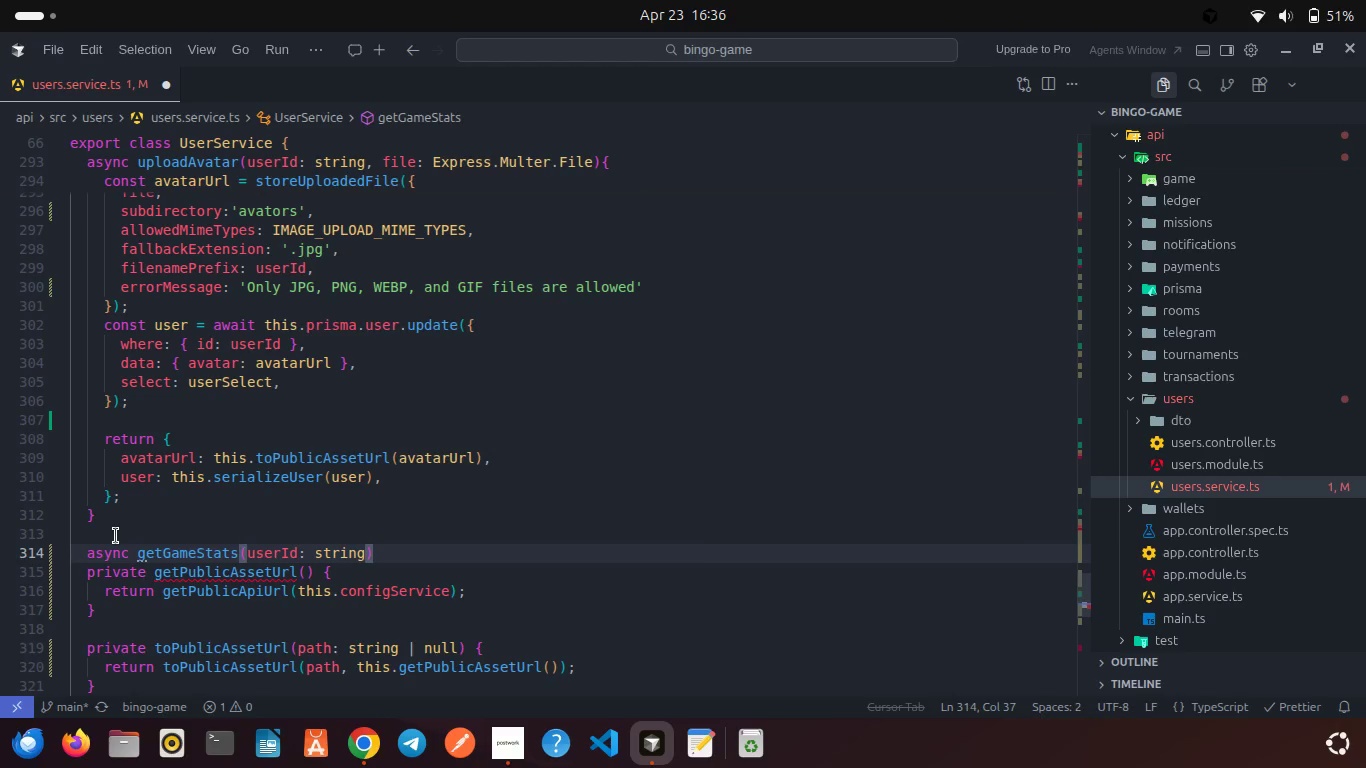 
key(Enter)
 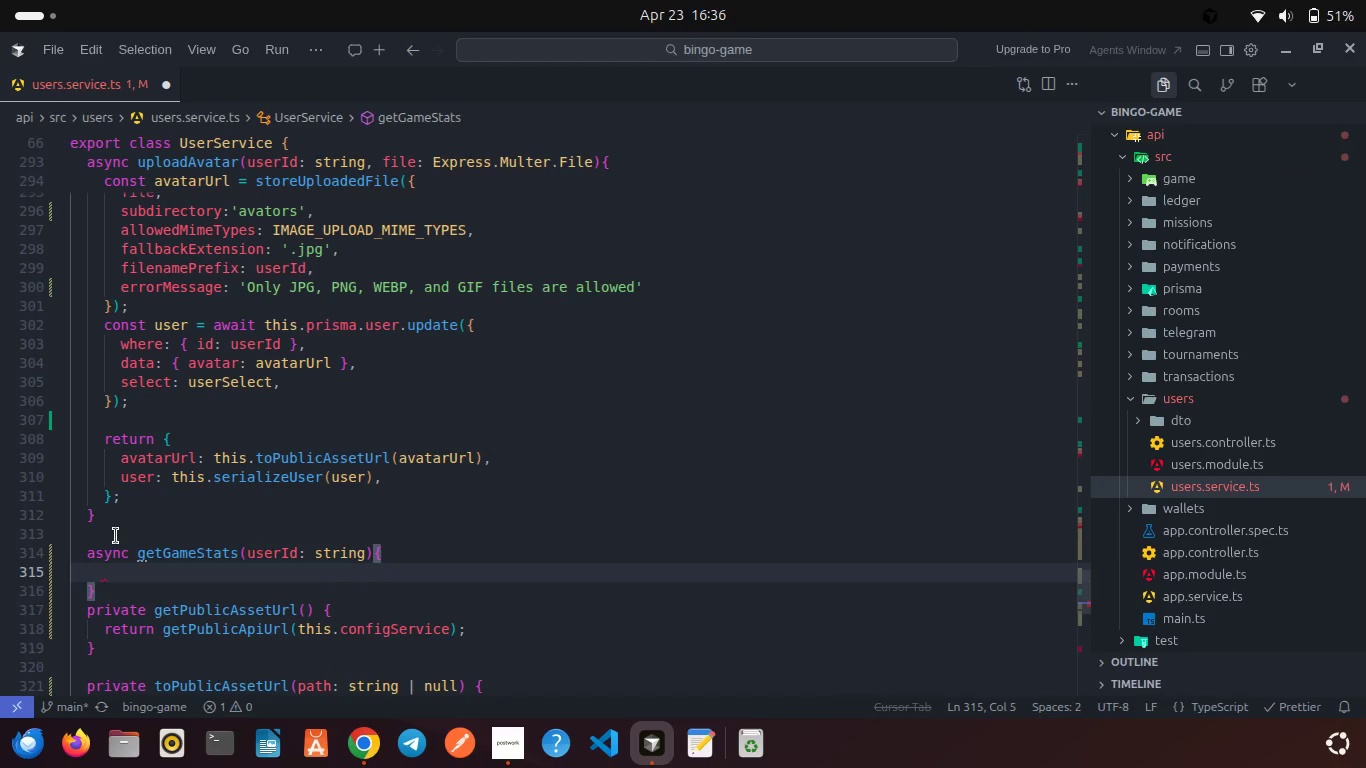 
key(ArrowDown)
 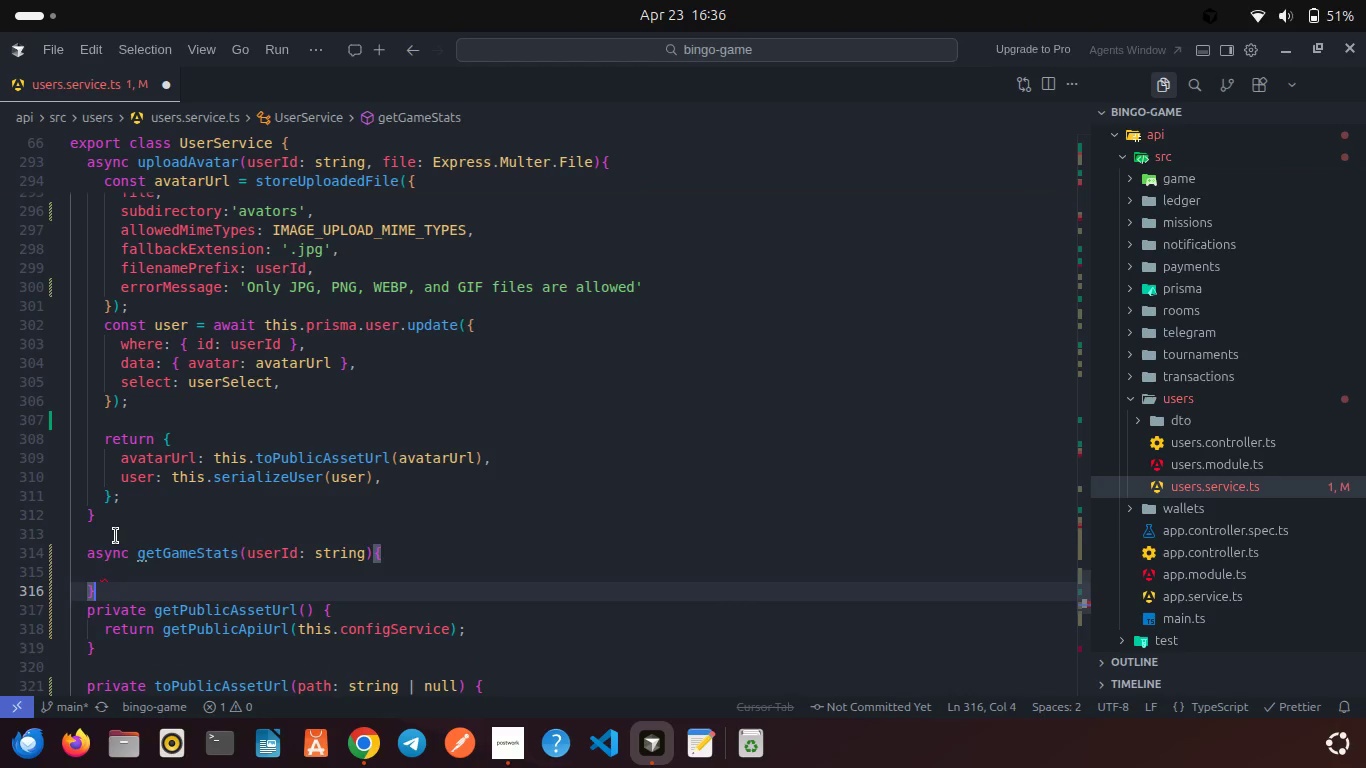 
key(Enter)
 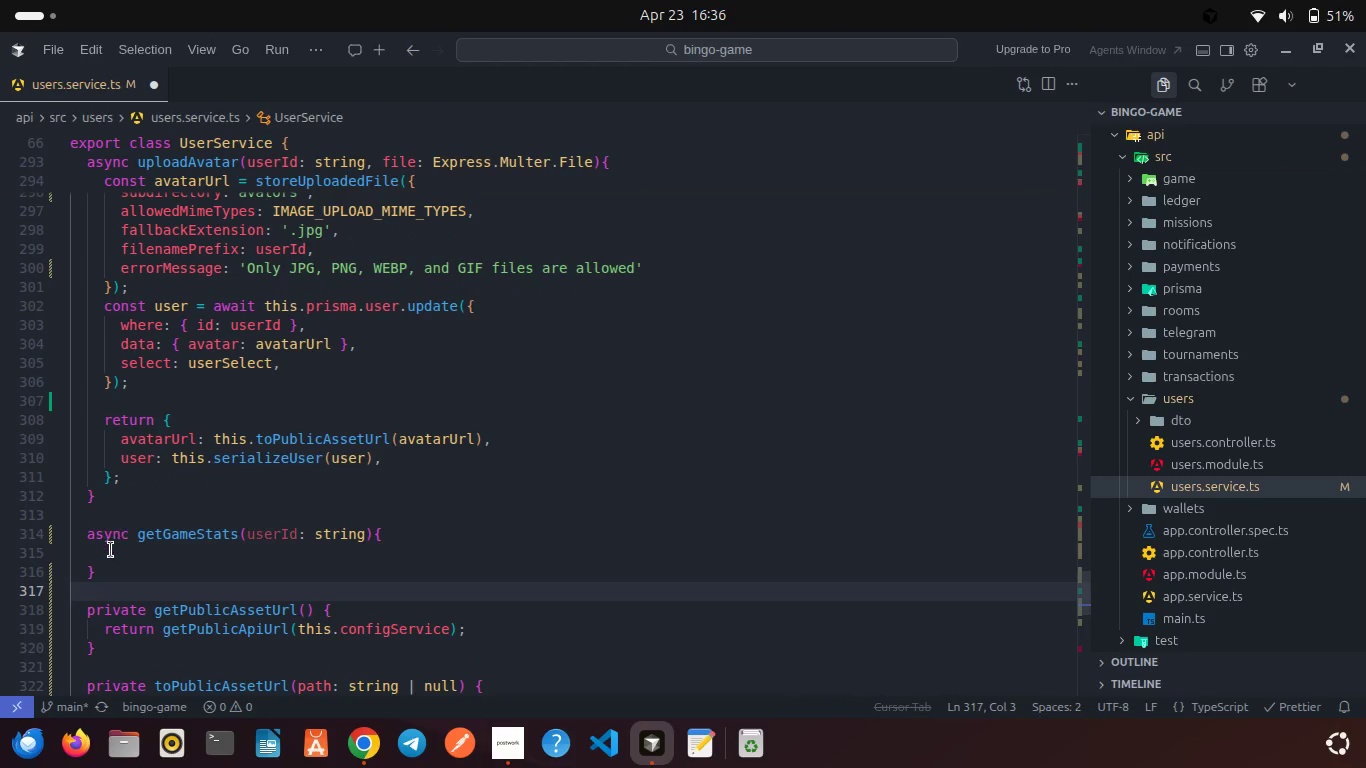 
left_click([111, 550])
 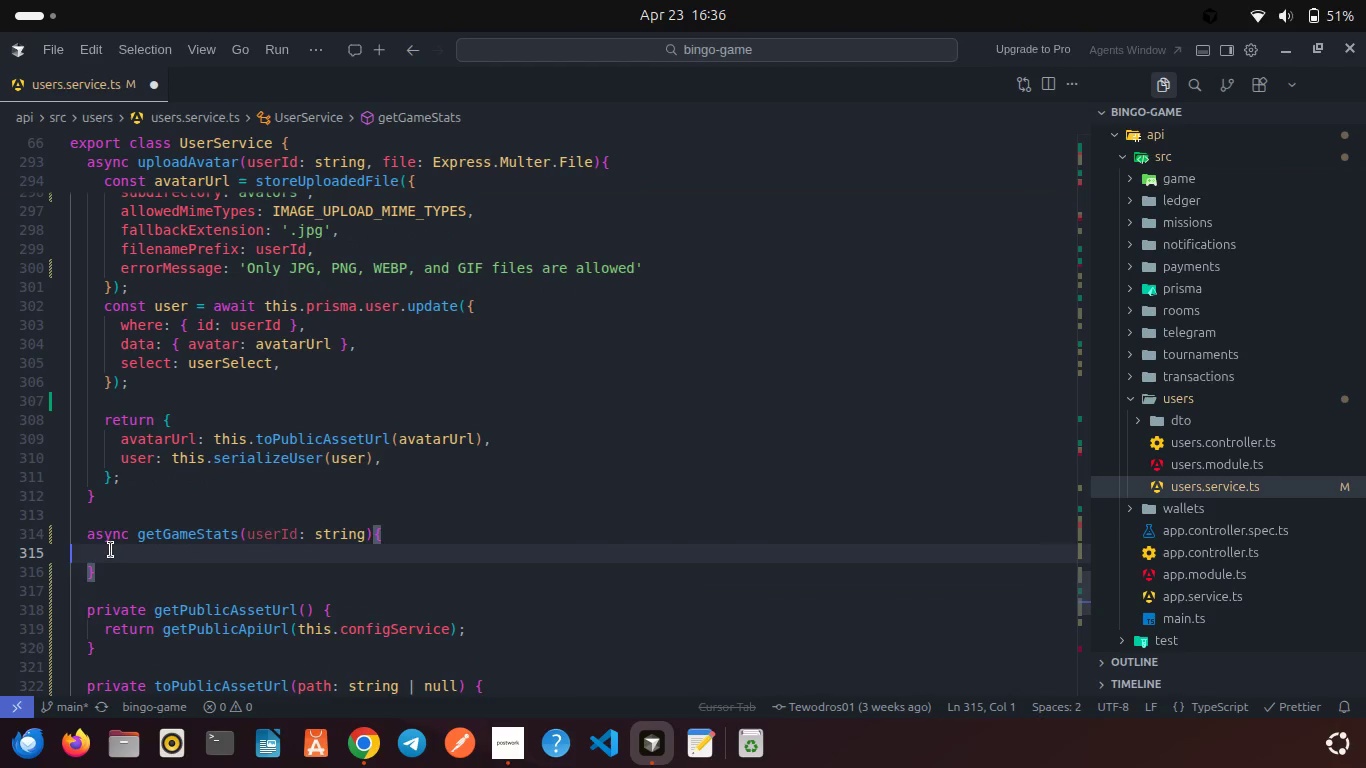 
key(Backspace)
 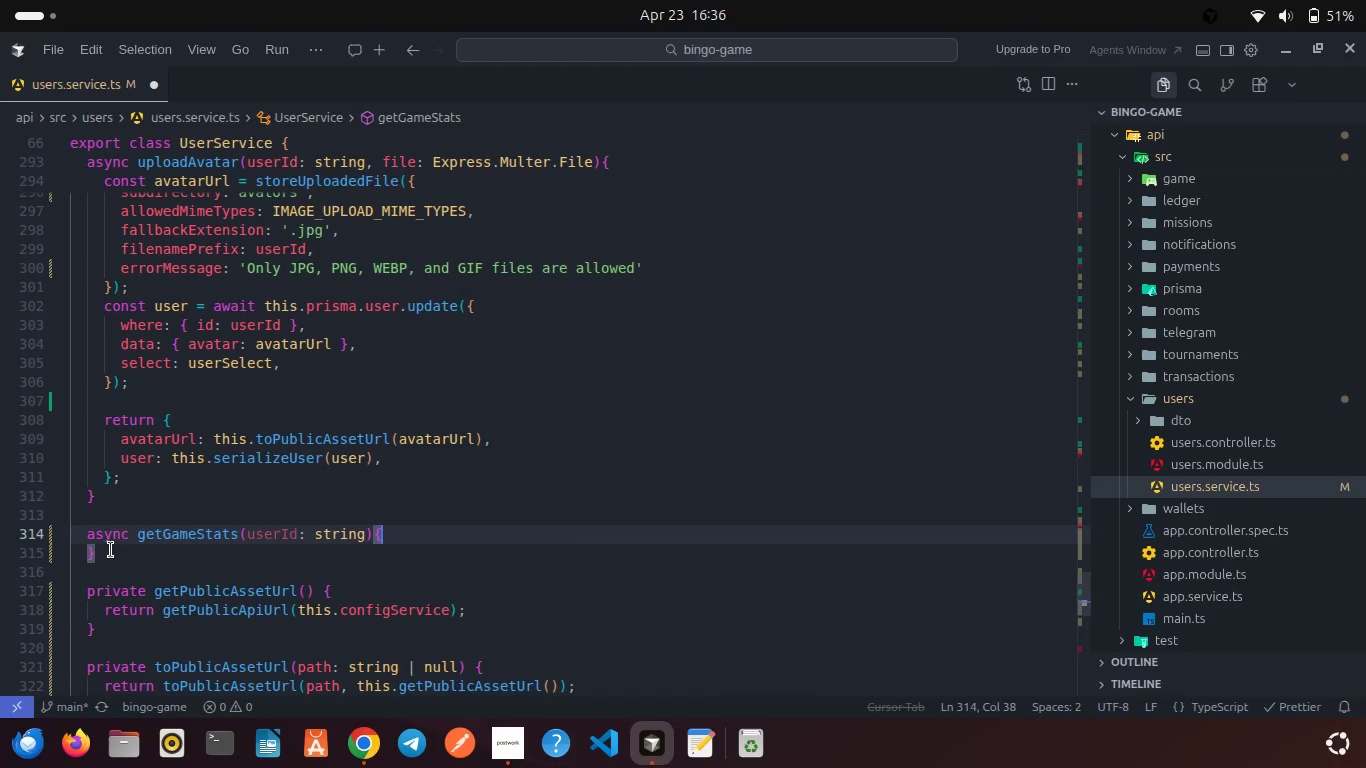 
key(Enter)
 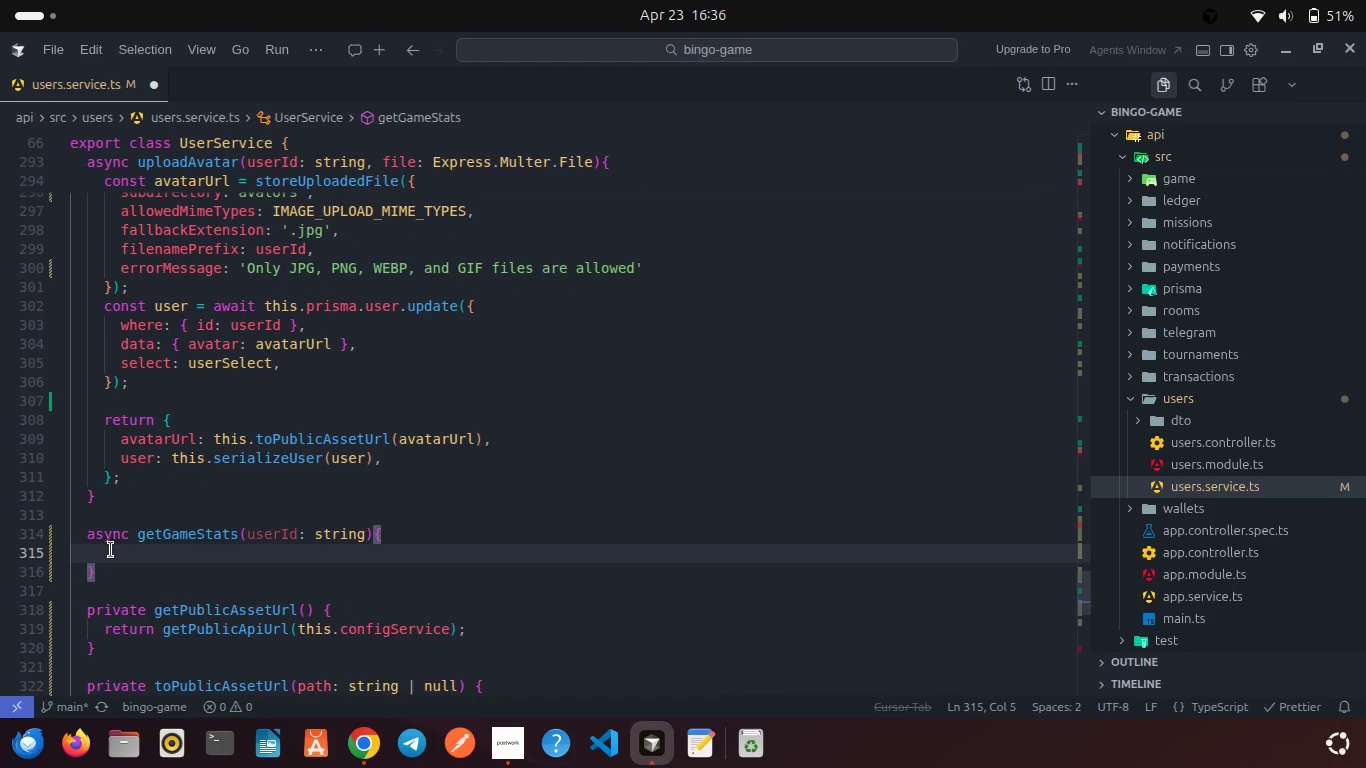 
type(try{)
 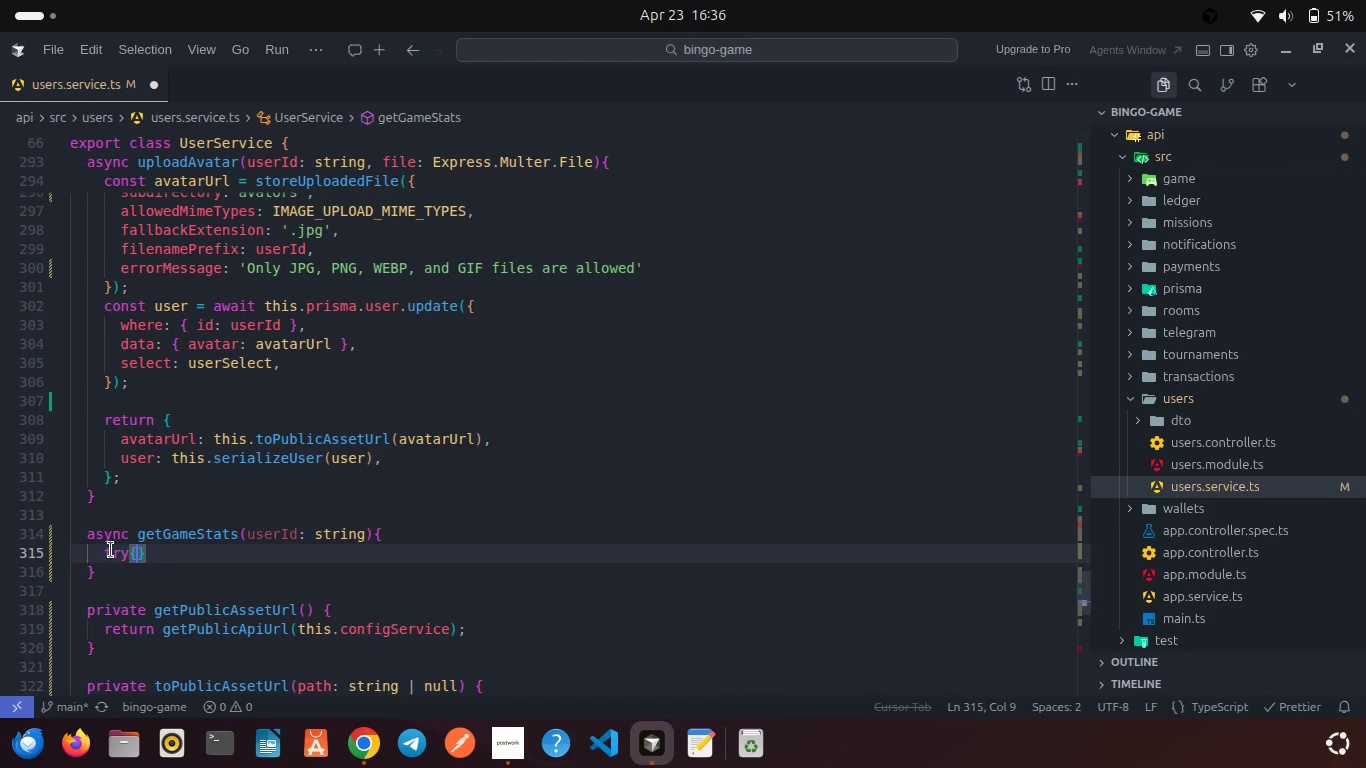 
key(Enter)
 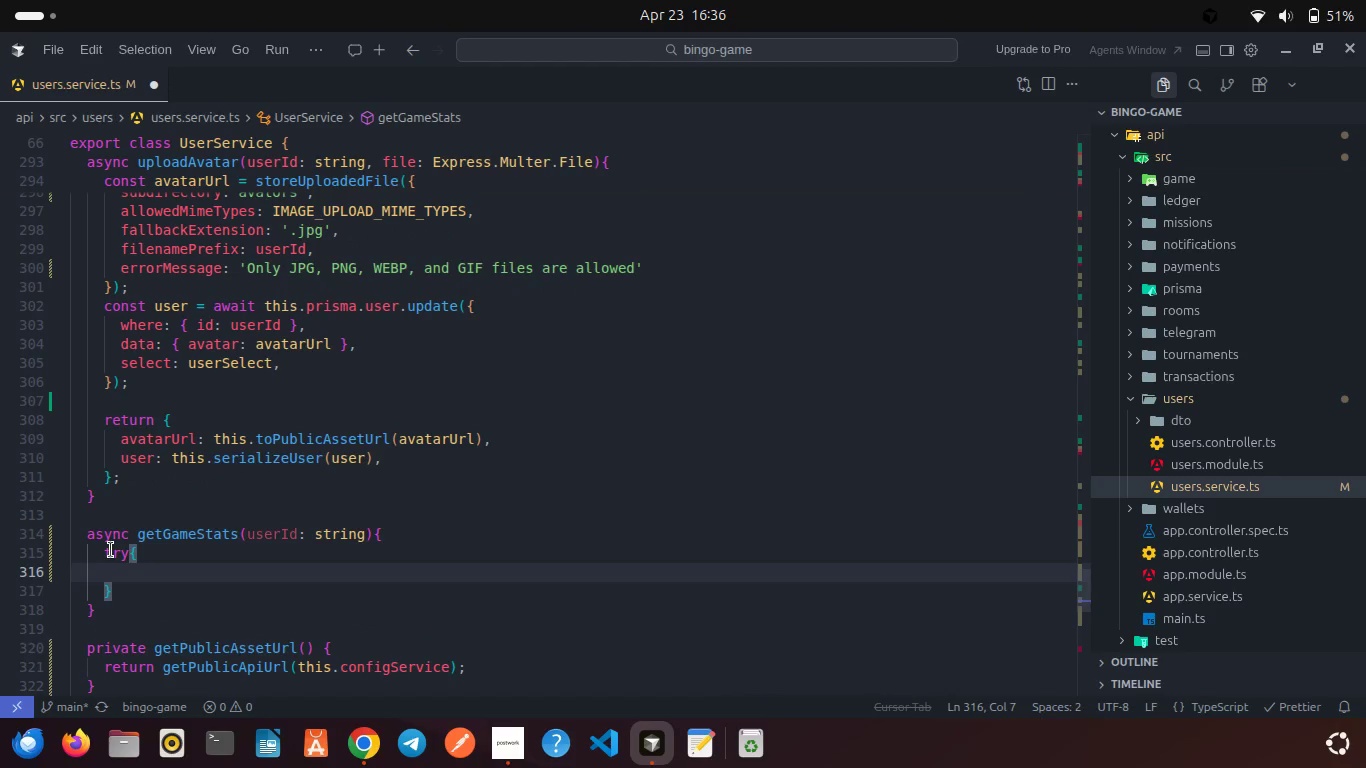 
key(ArrowDown)
 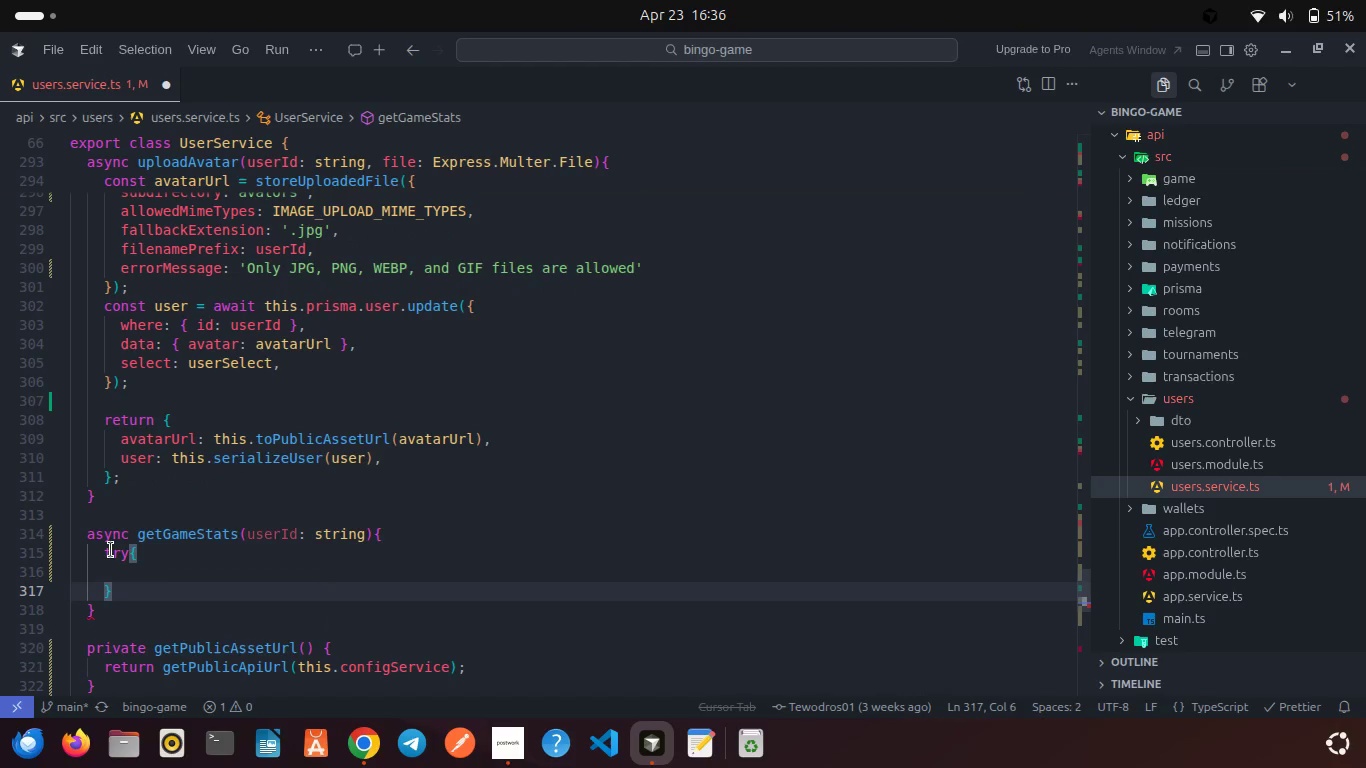 
type(cath)
 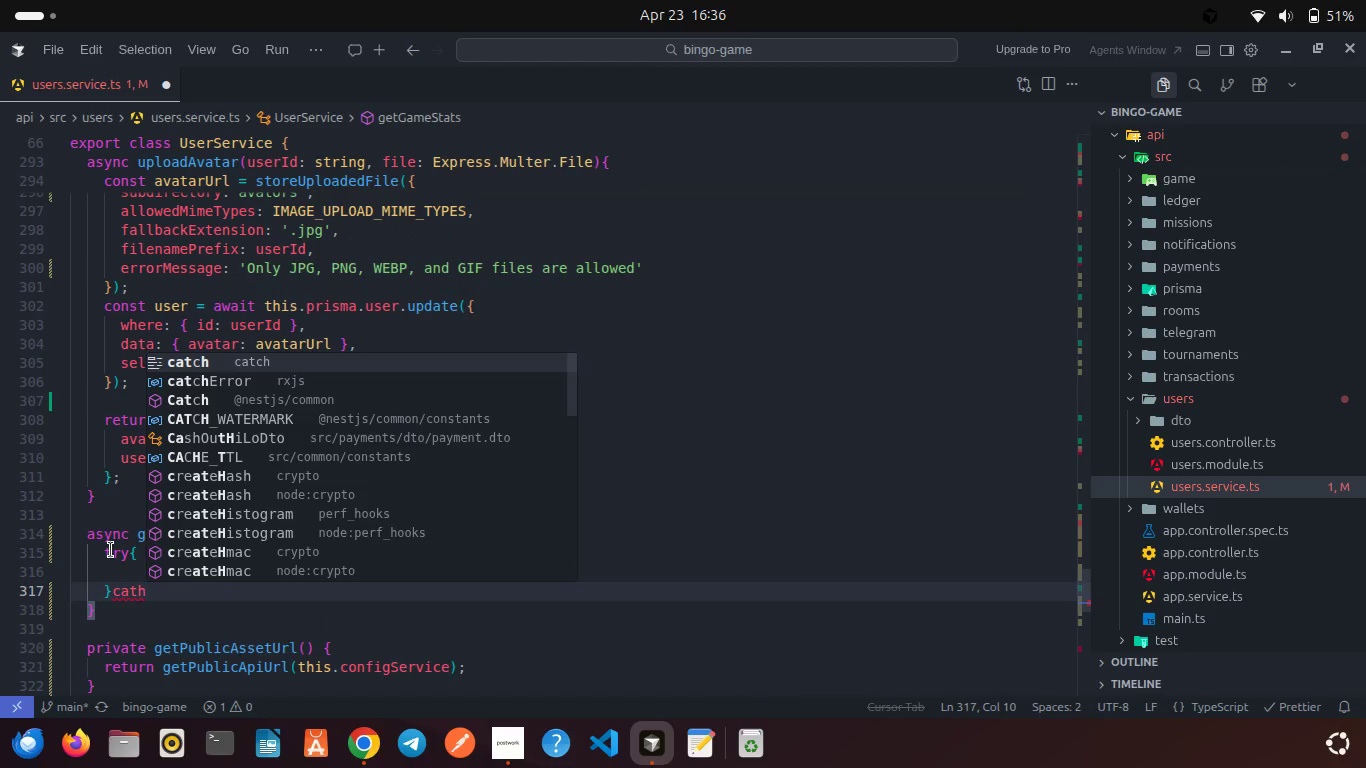 
key(Enter)
 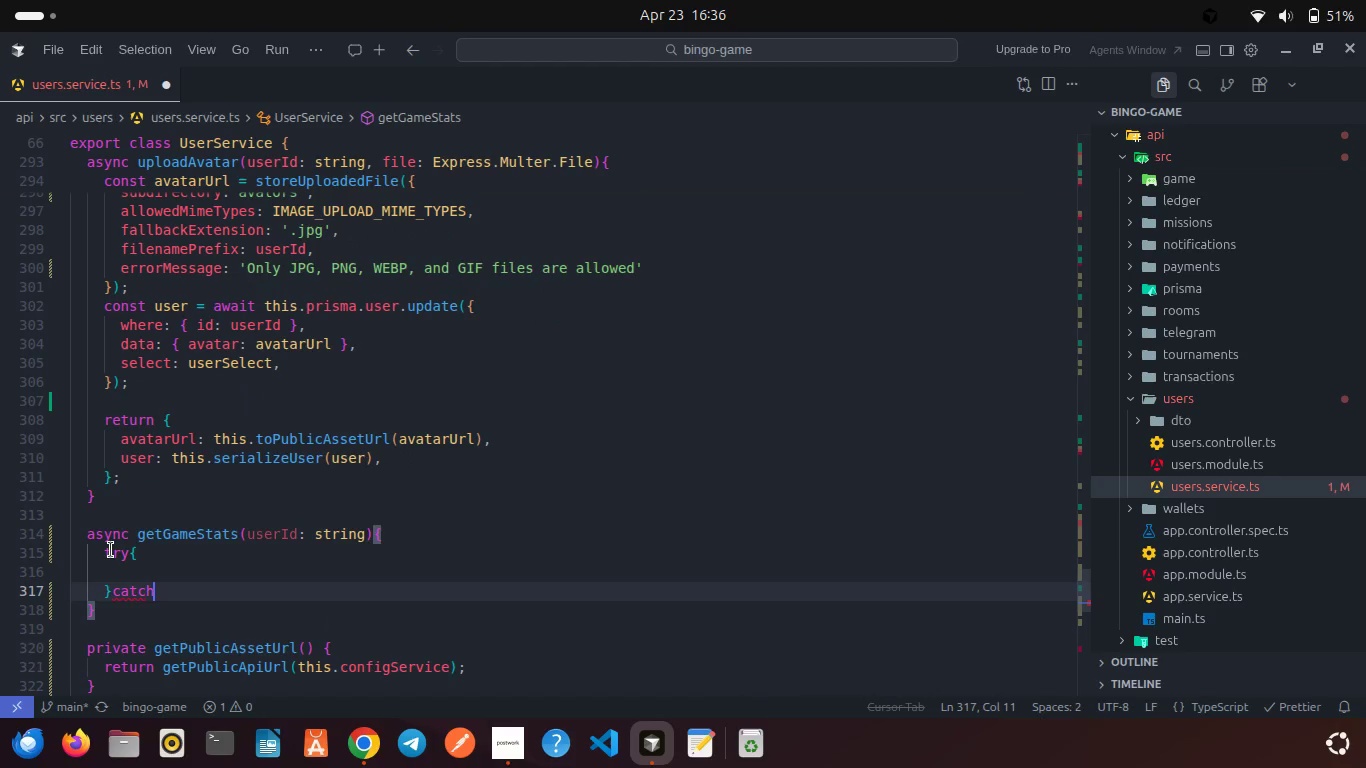 
key(Shift+BracketLeft)
 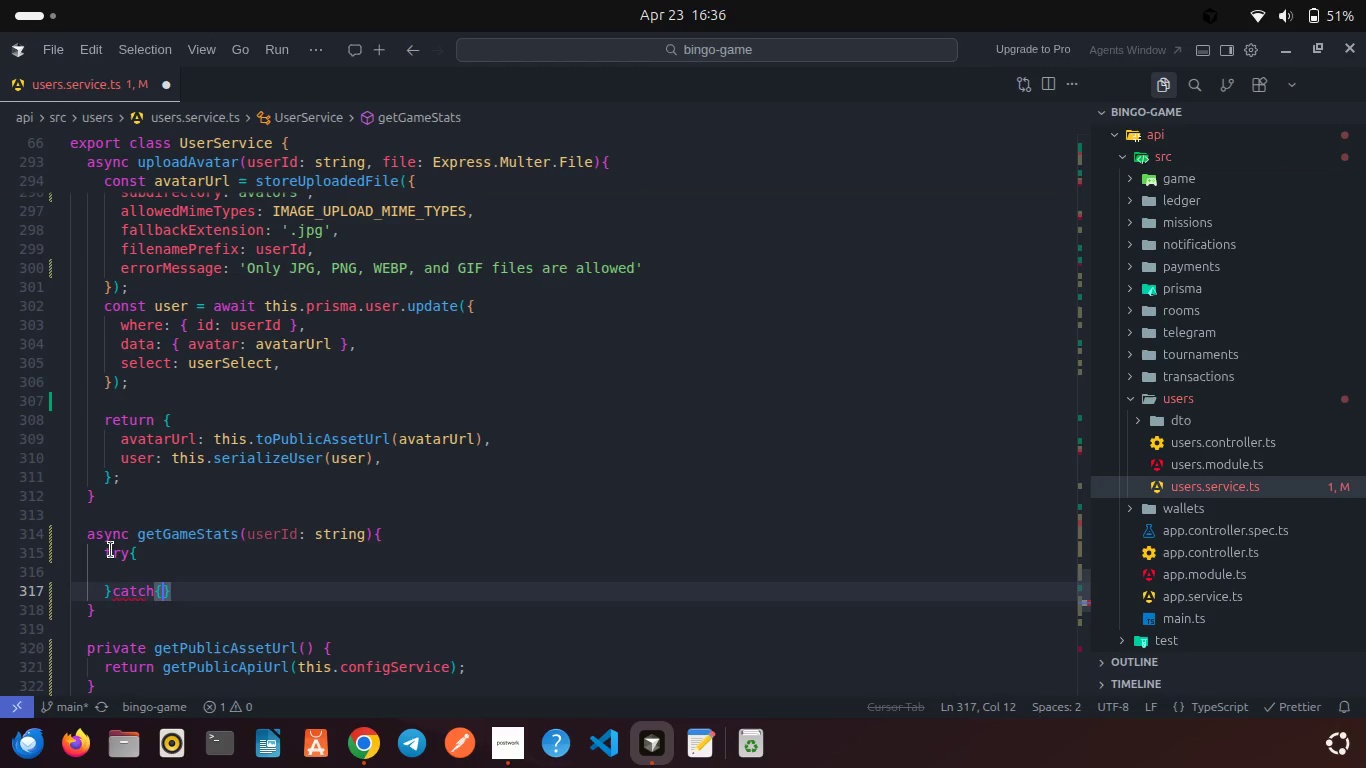 
key(Enter)
 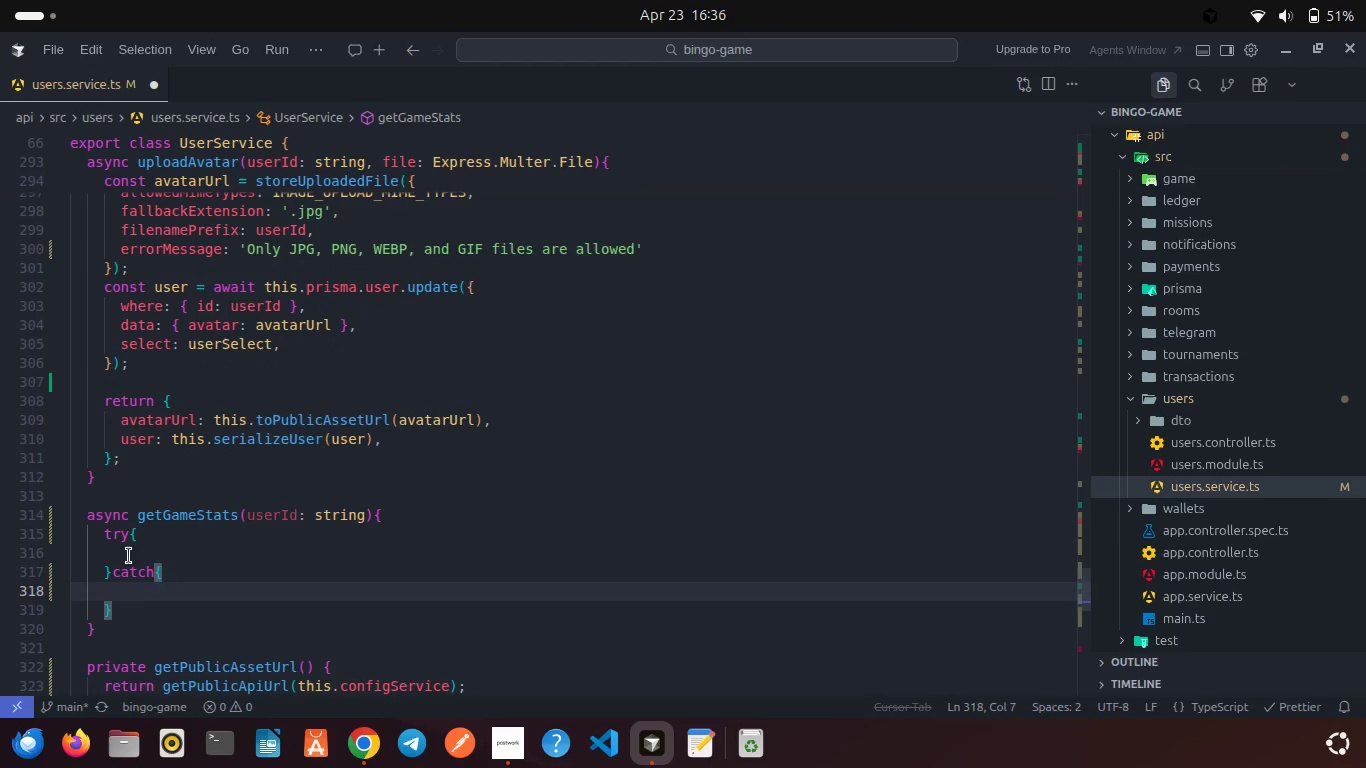 
left_click([129, 556])
 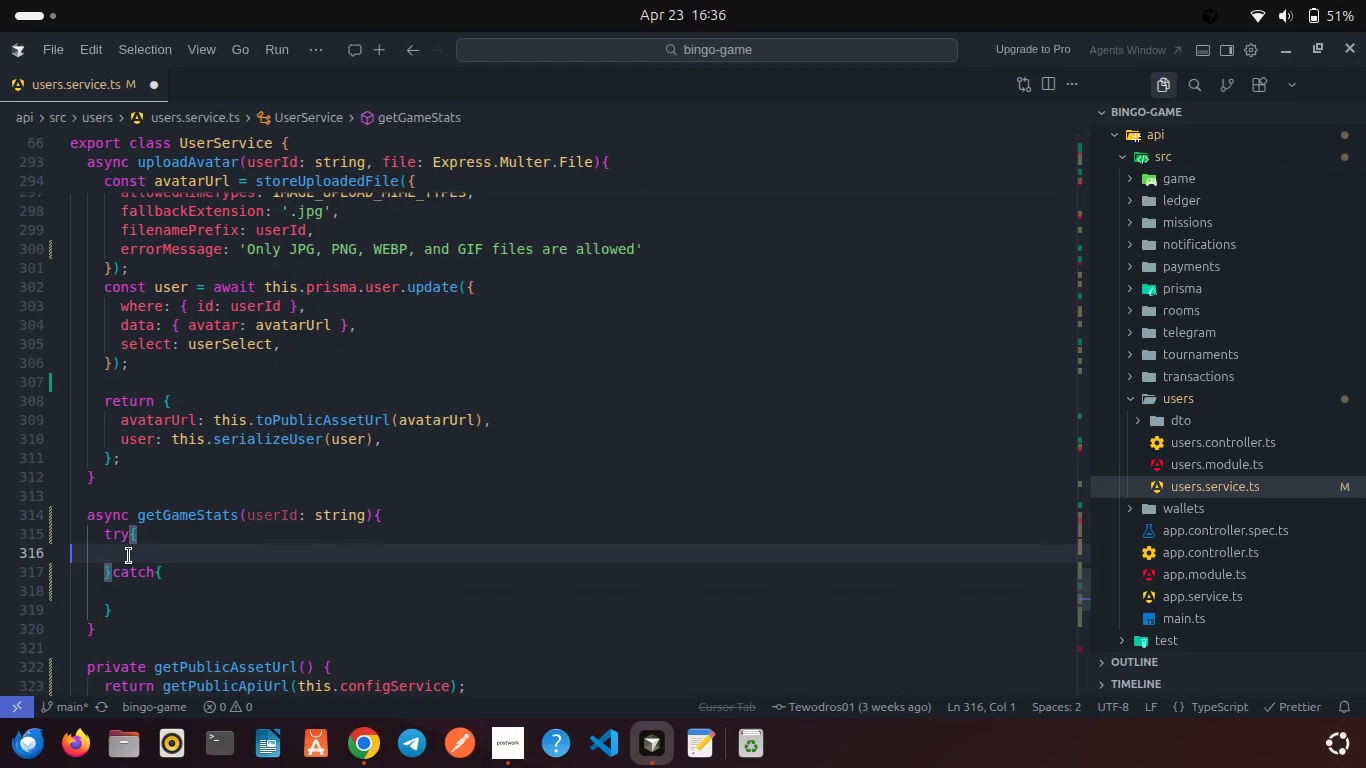 
key(Backspace)
 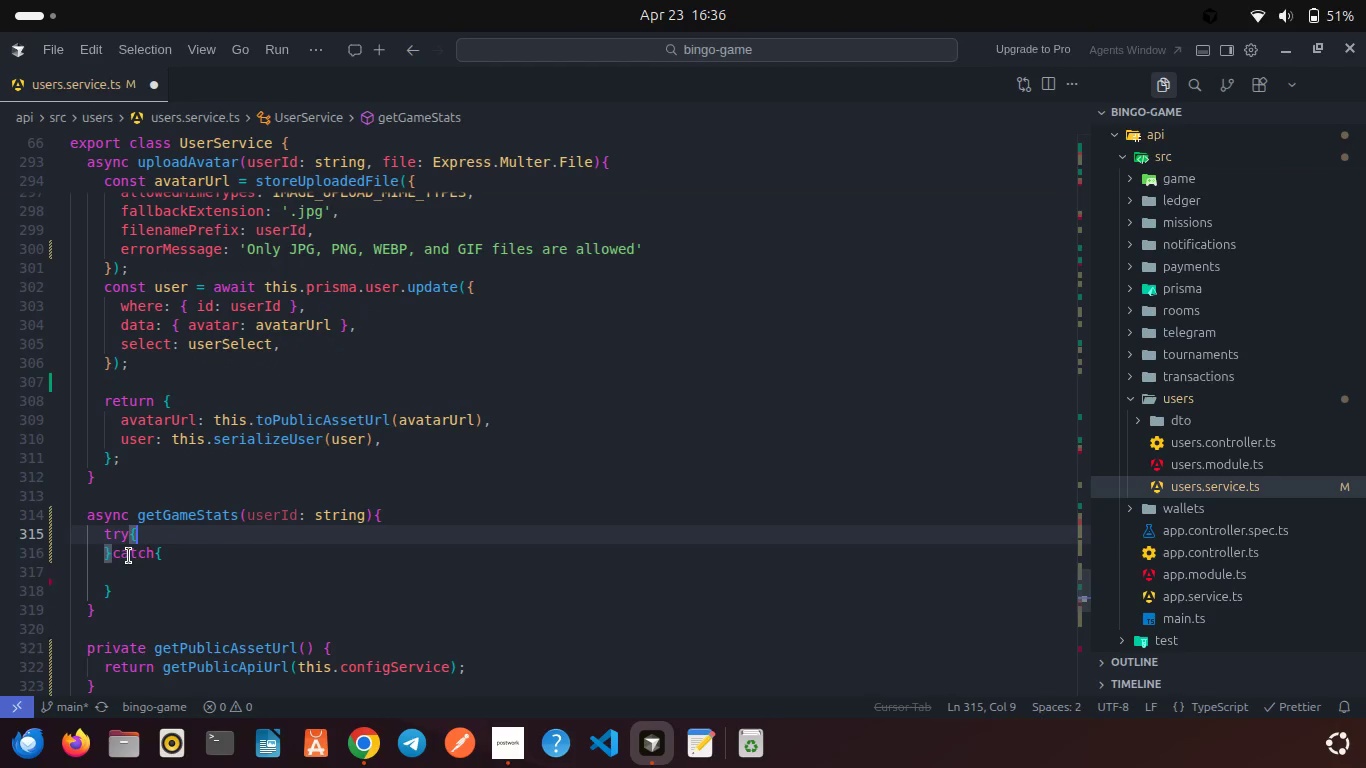 
key(Enter)
 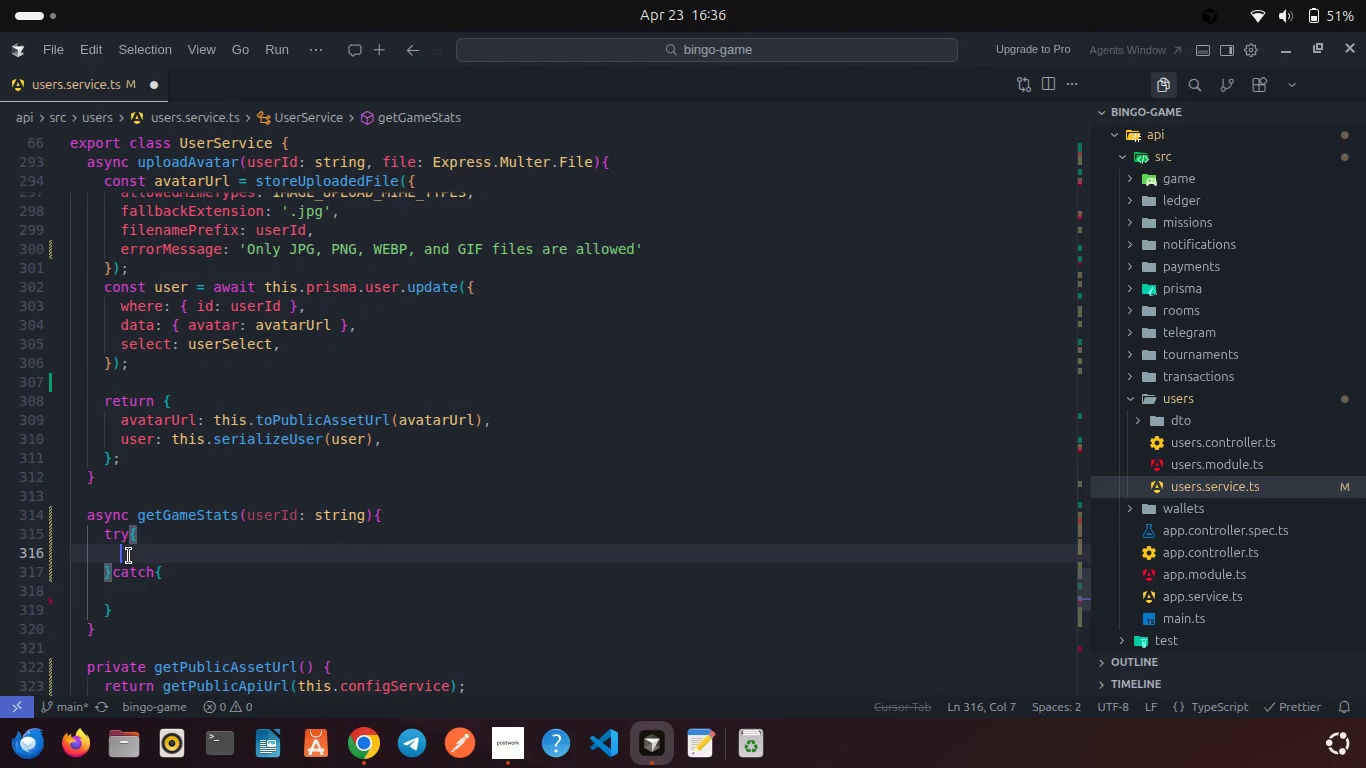 
type(const [)
 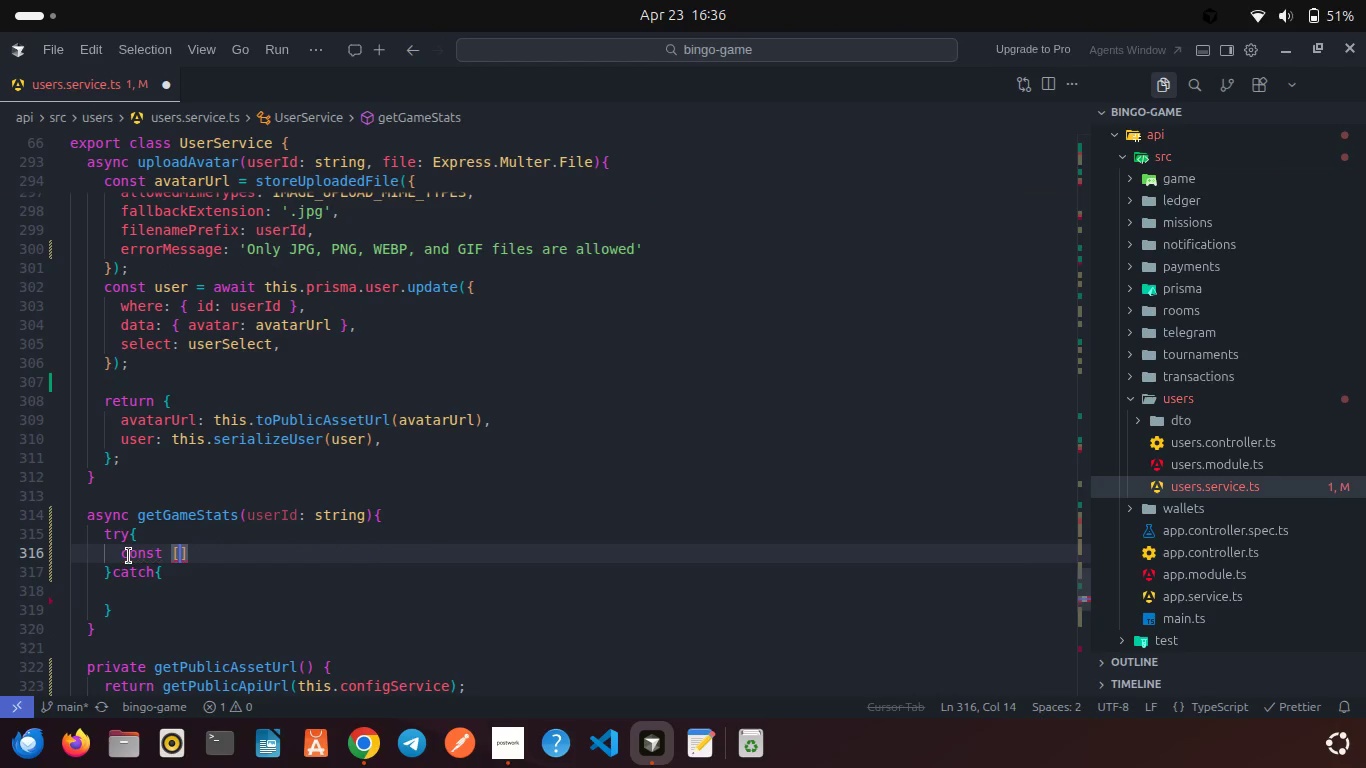 
key(ArrowRight)
 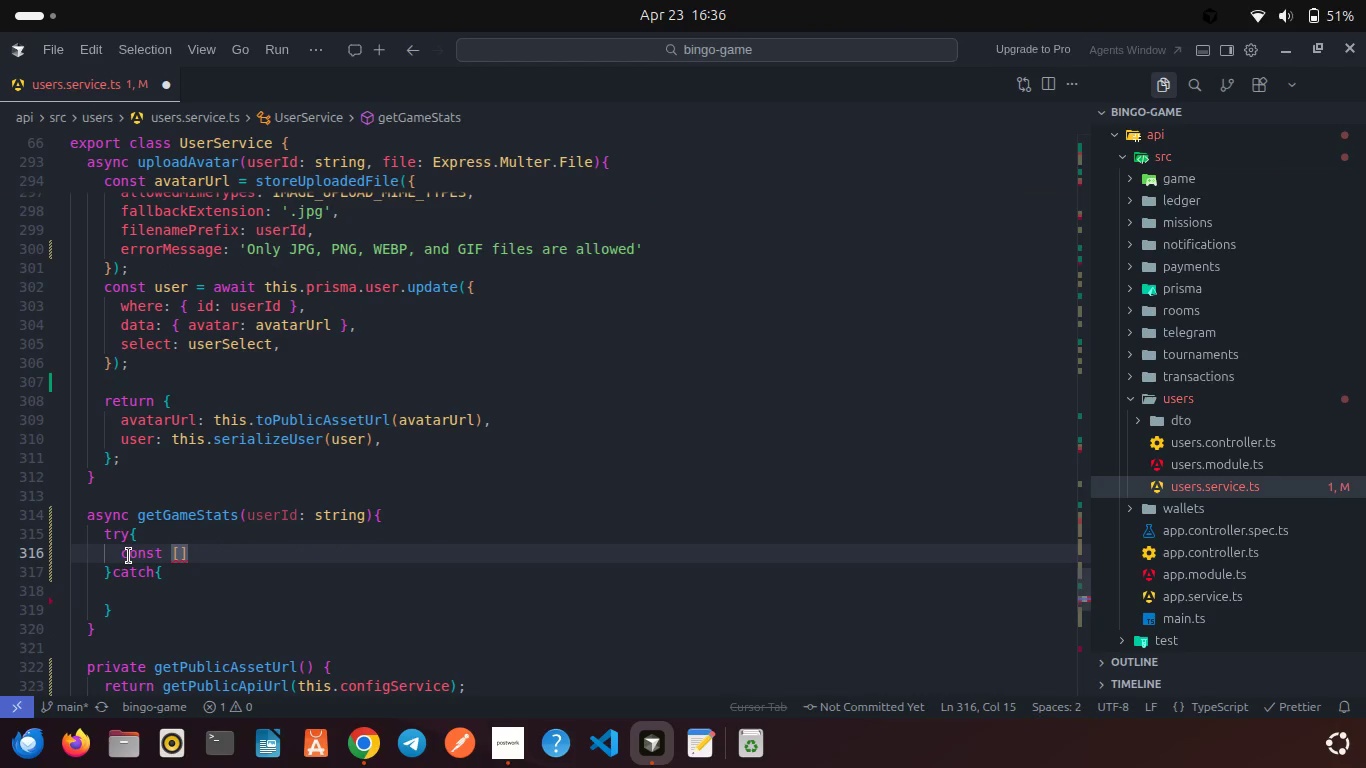 
type( = awai)
 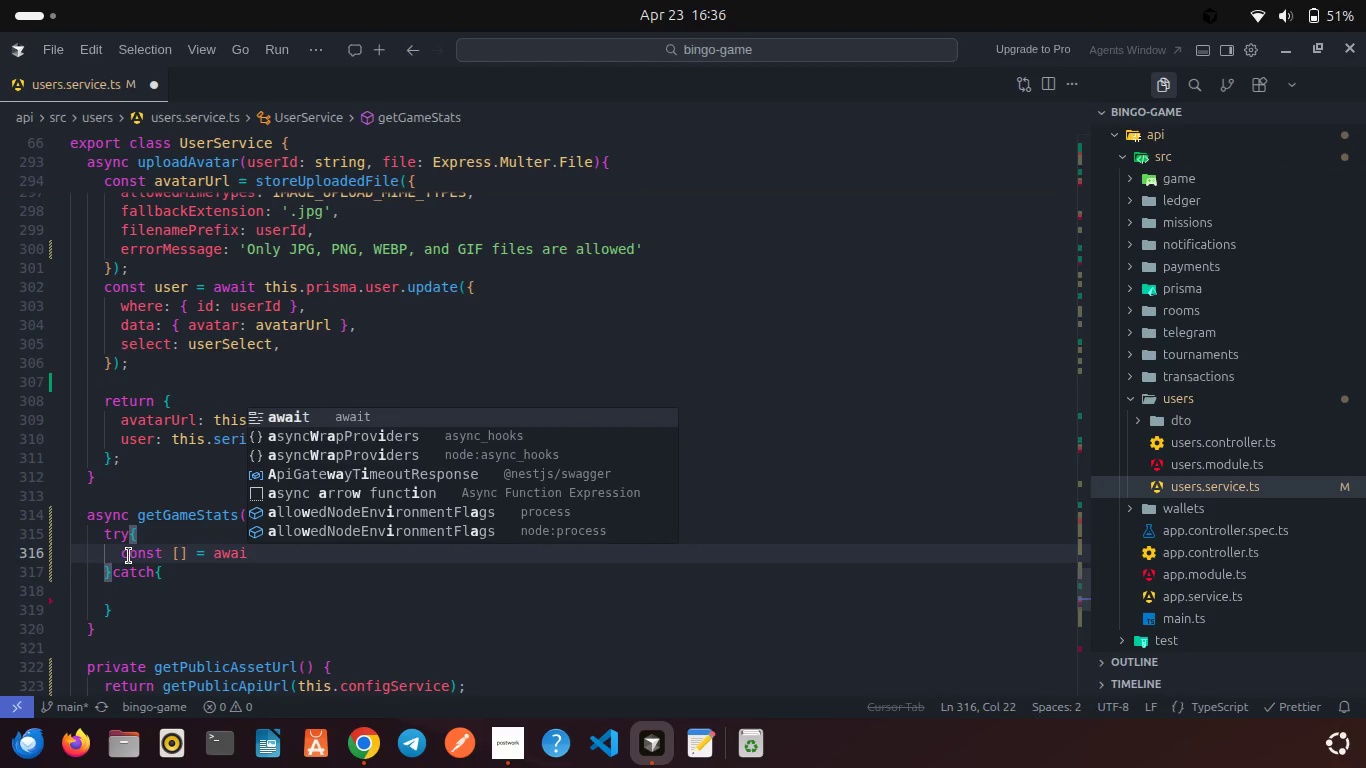 
key(Enter)
 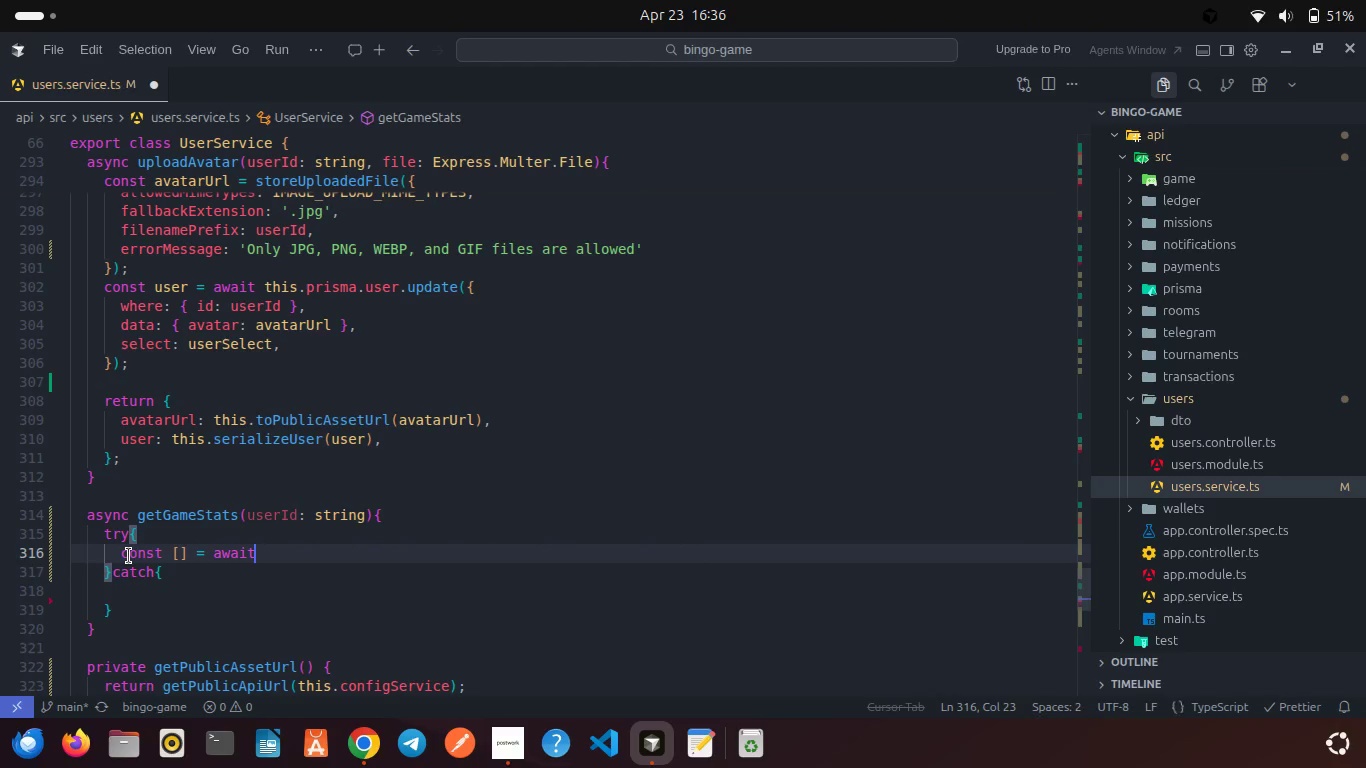 
type( this.pri)
 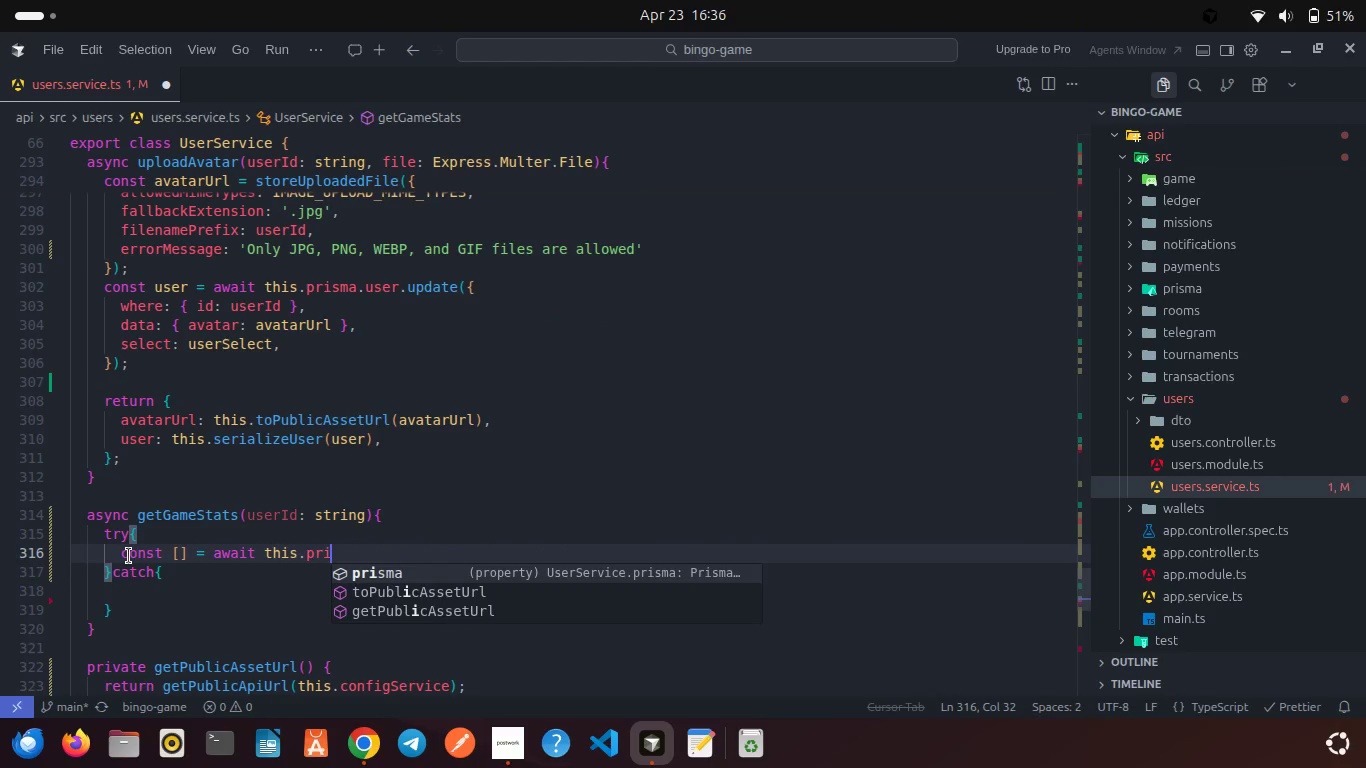 
key(Enter)
 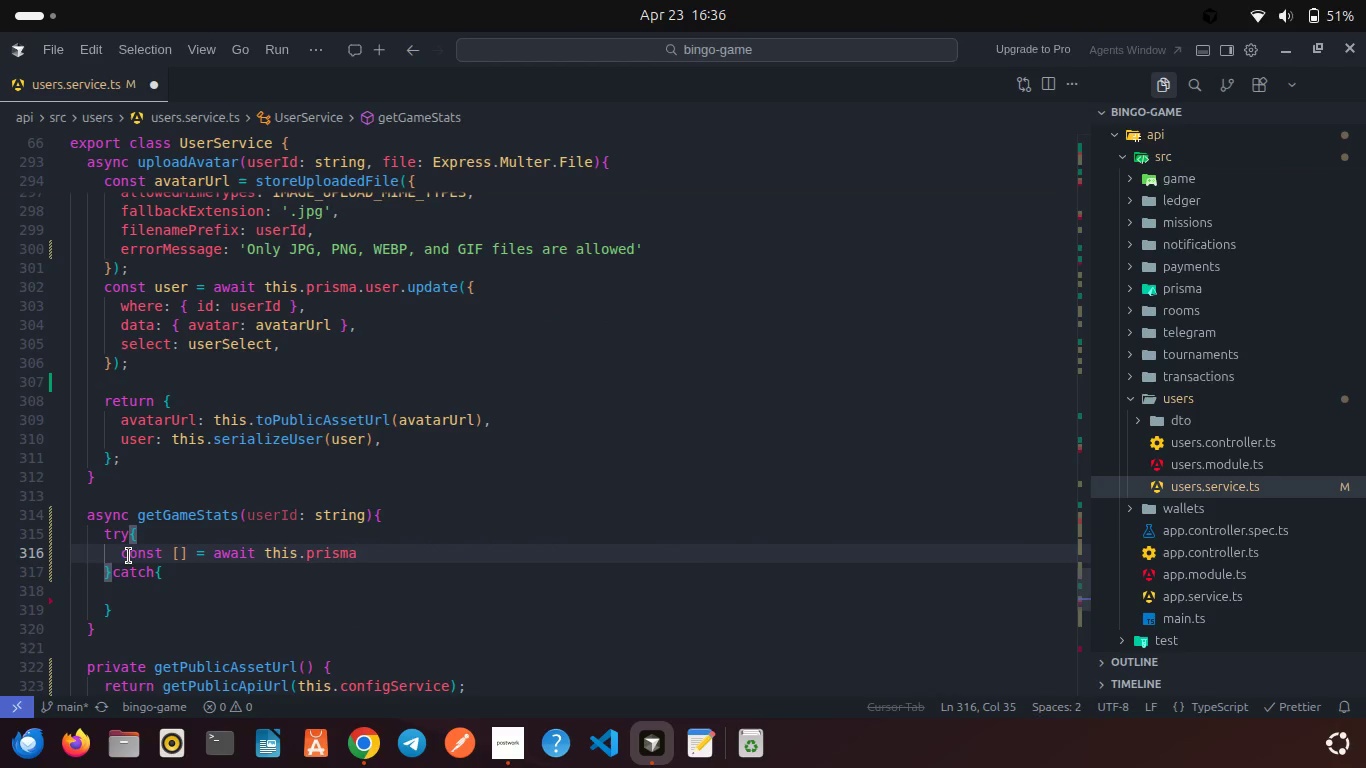 
type(.$tr)
 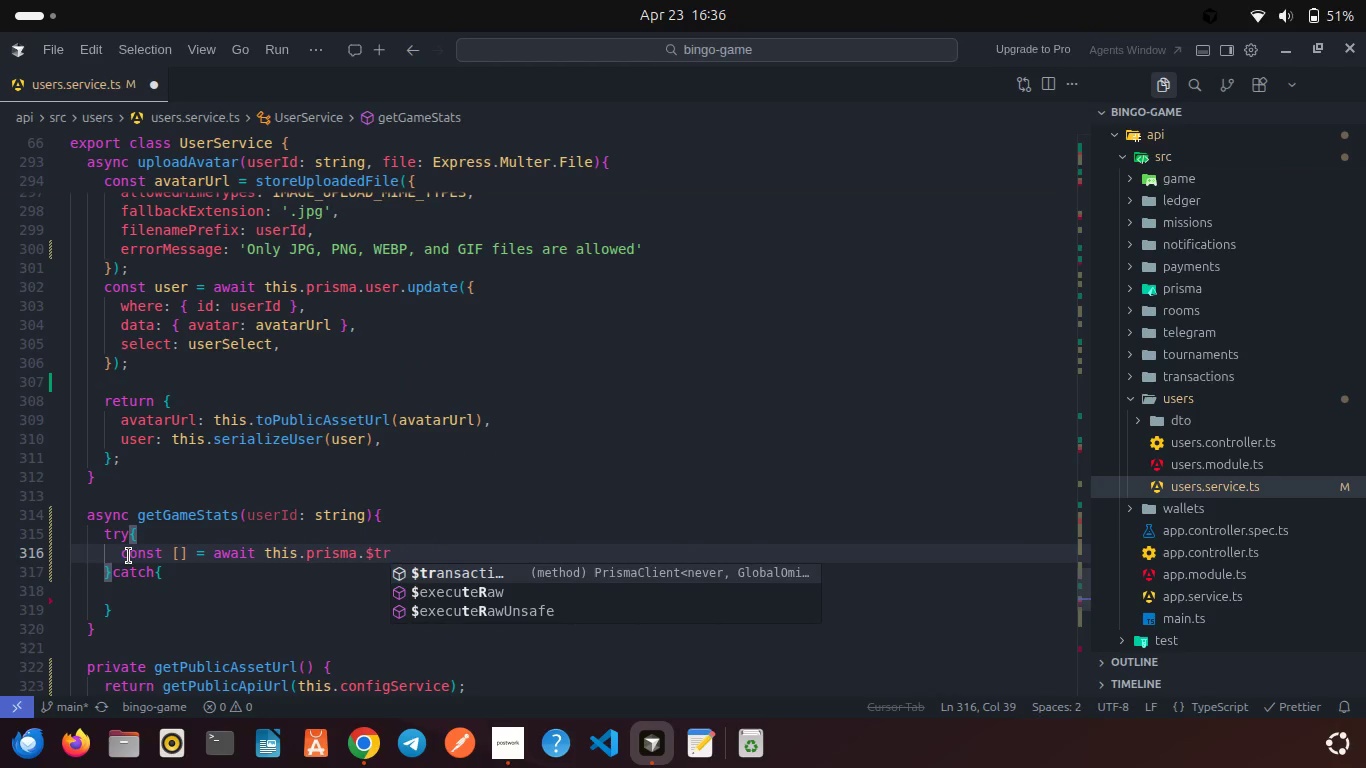 
key(Enter)
 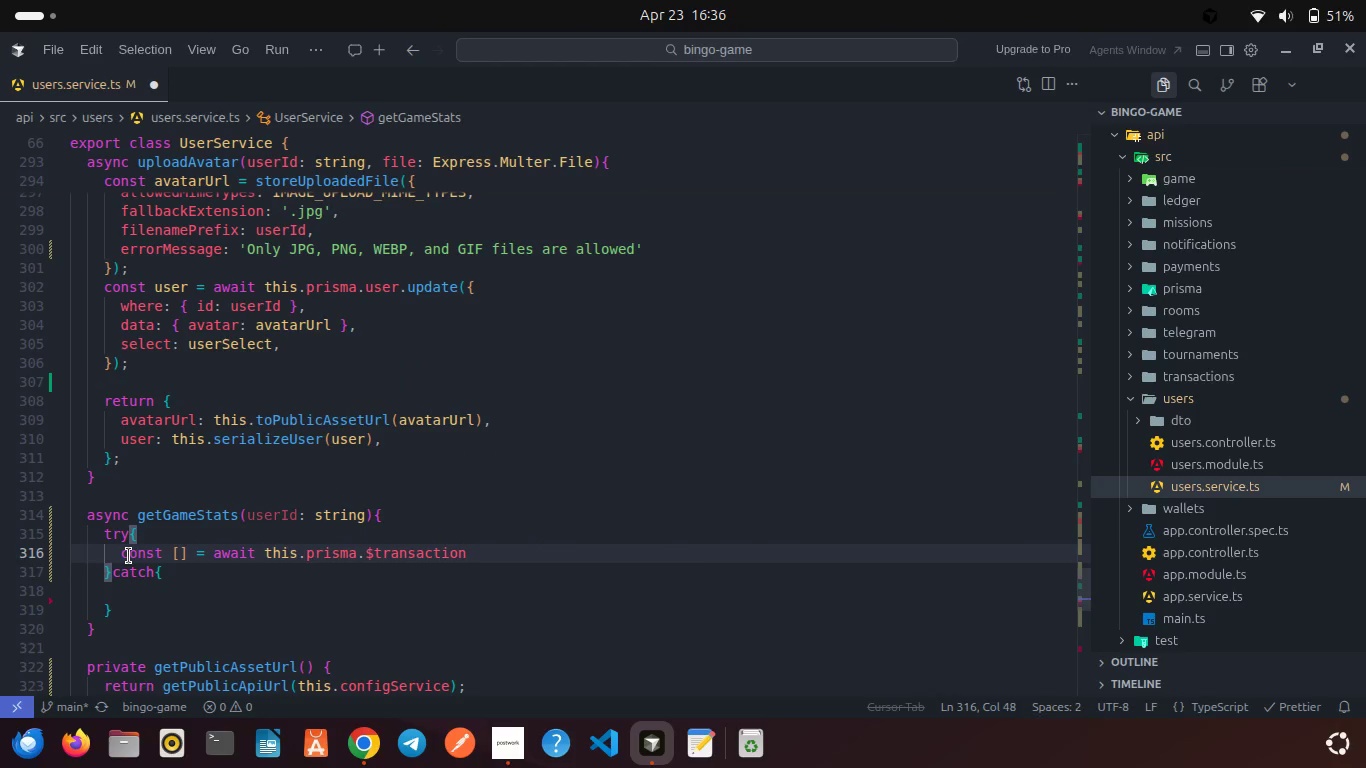 
key(Shift+9)
 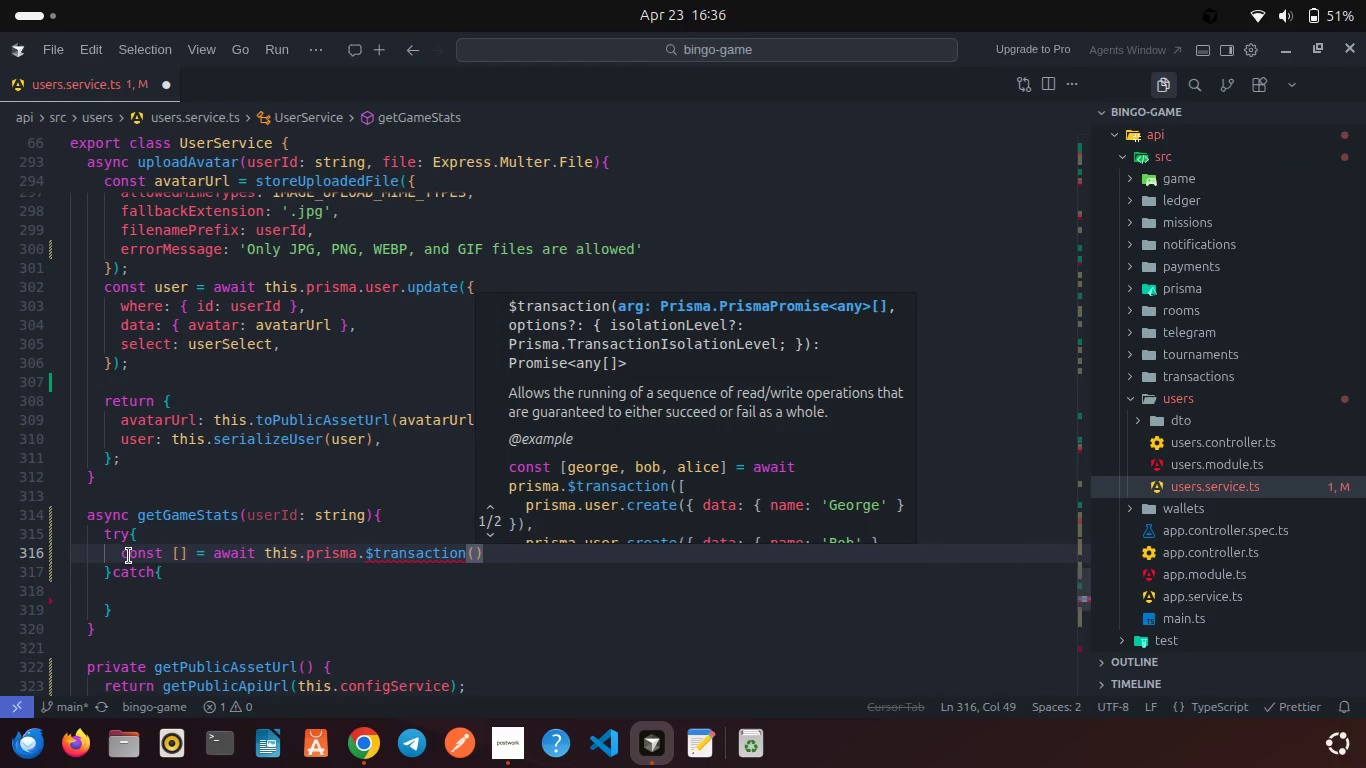 
key(BracketLeft)
 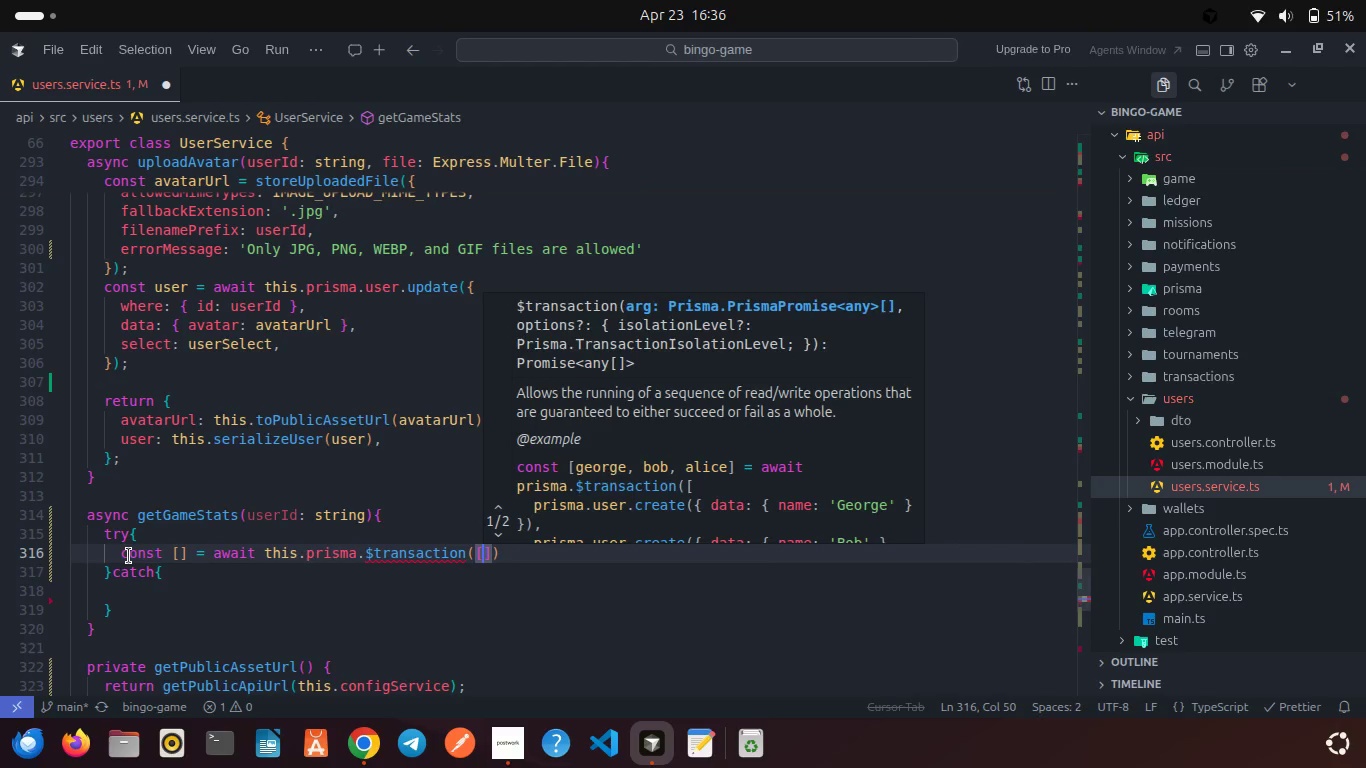 
key(Enter)
 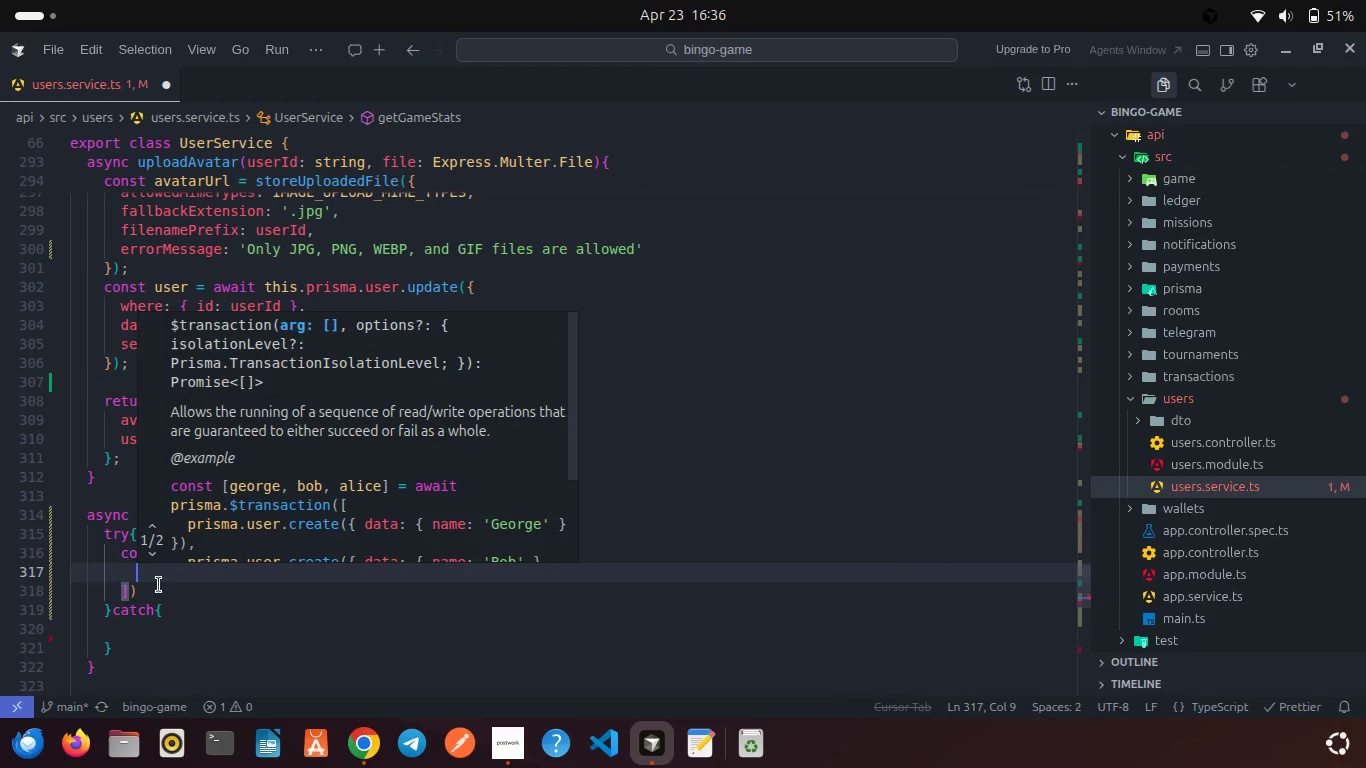 
left_click([158, 581])
 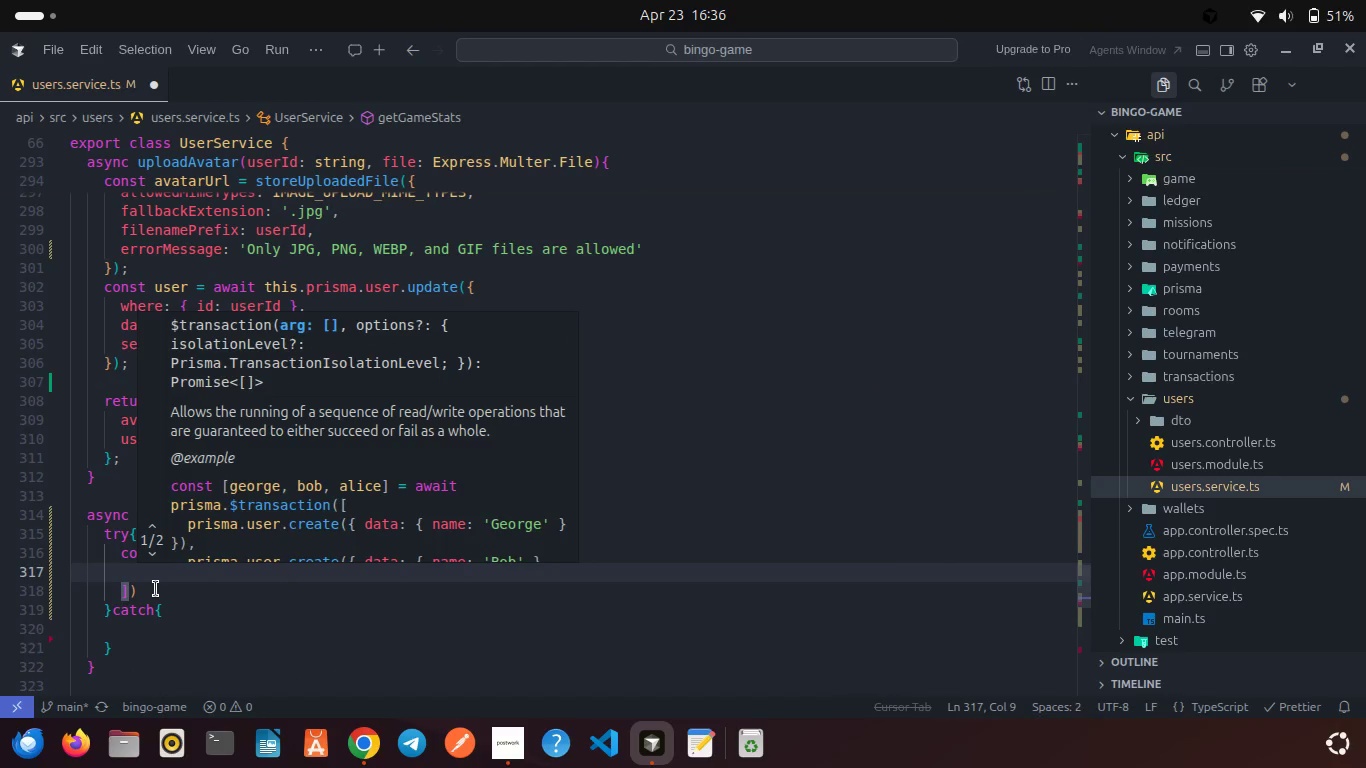 
left_click([156, 589])
 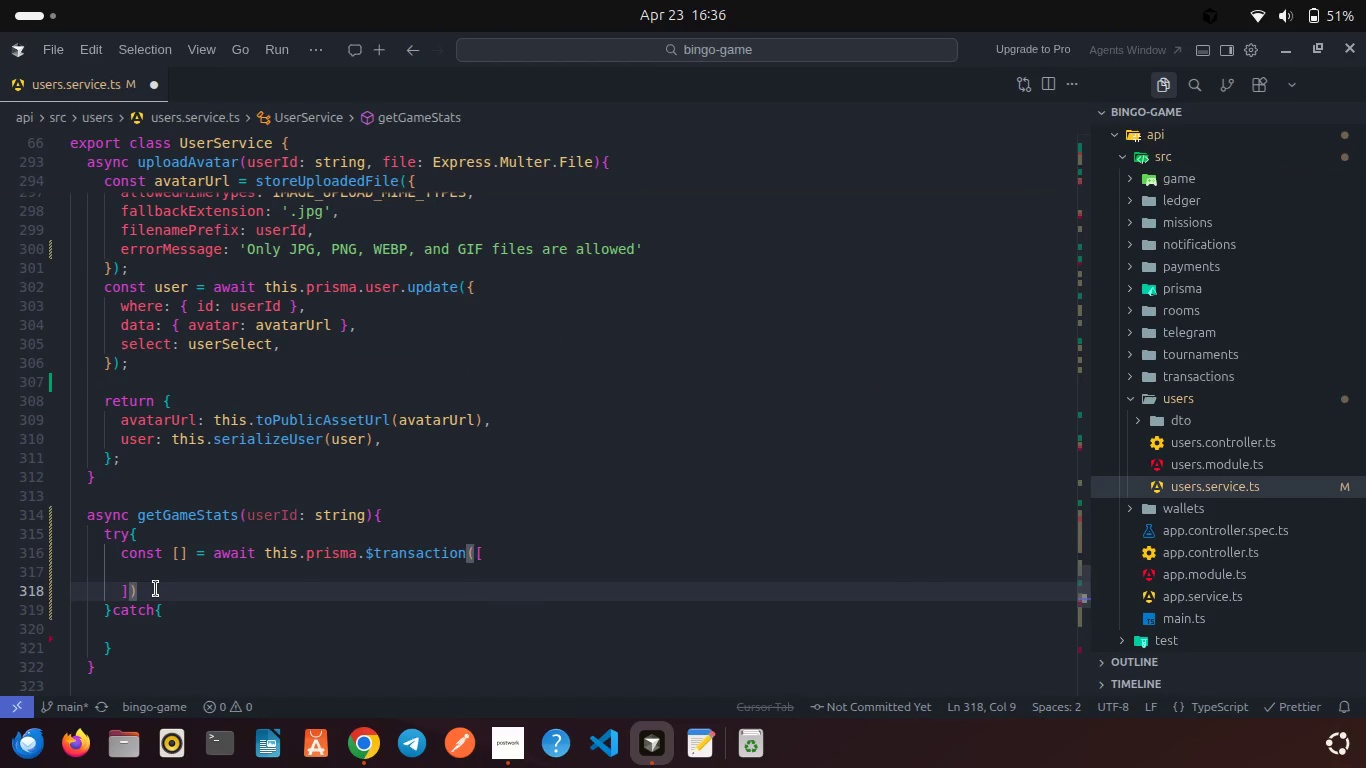 
key(Semicolon)
 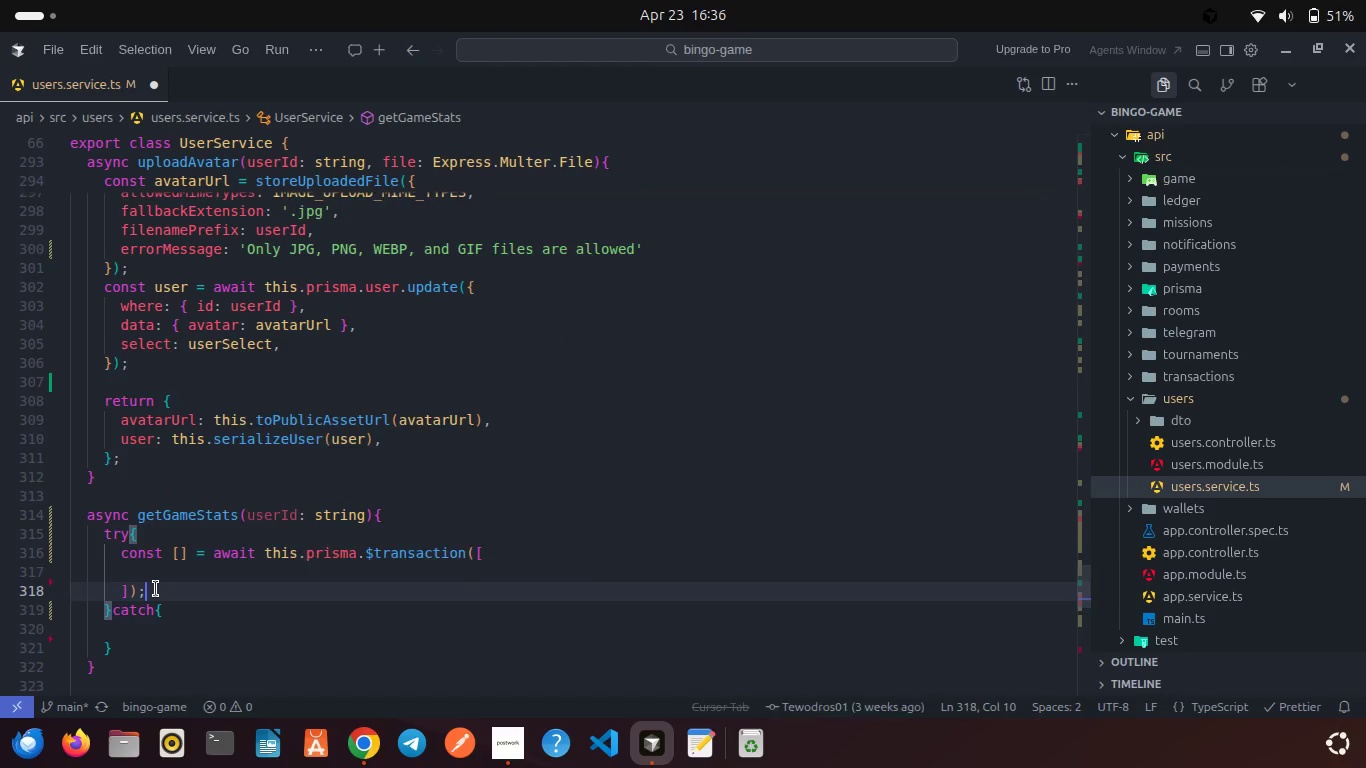 
key(Enter)
 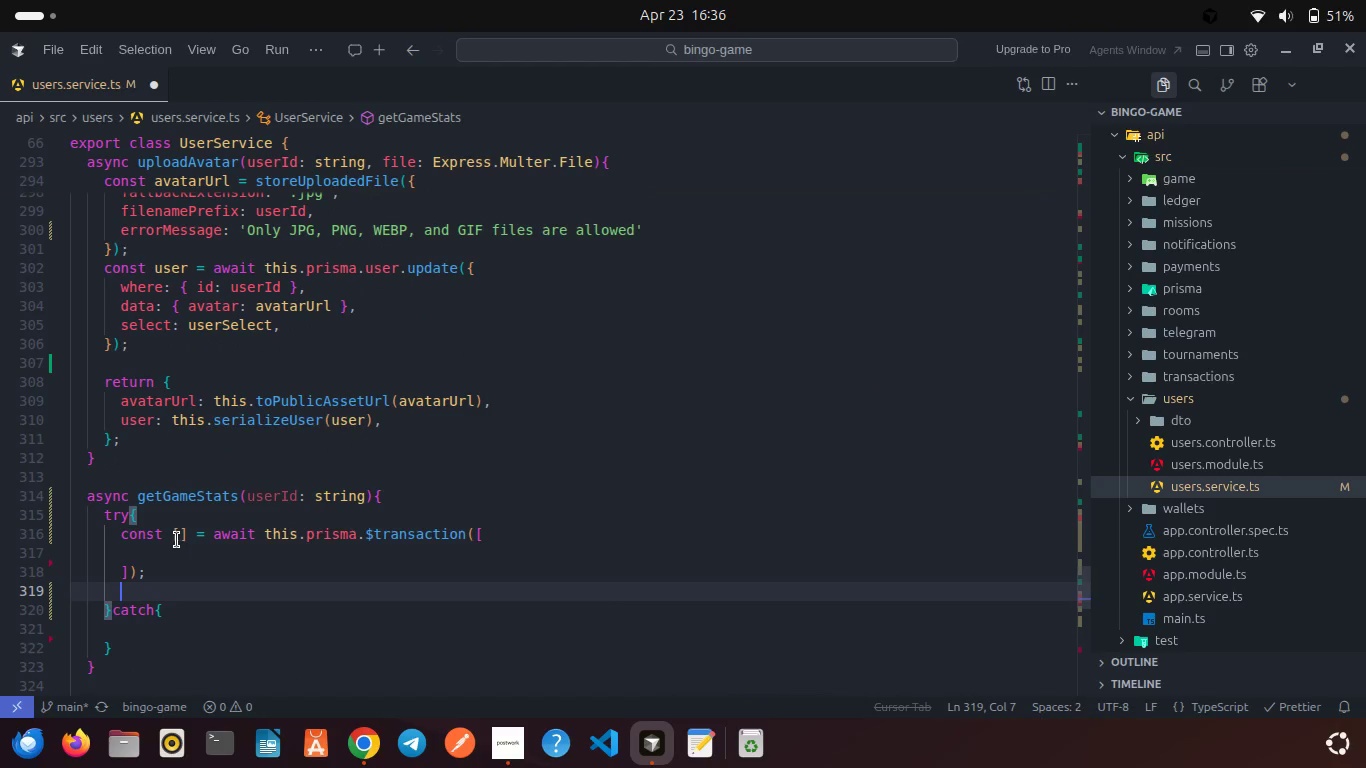 
left_click([177, 540])
 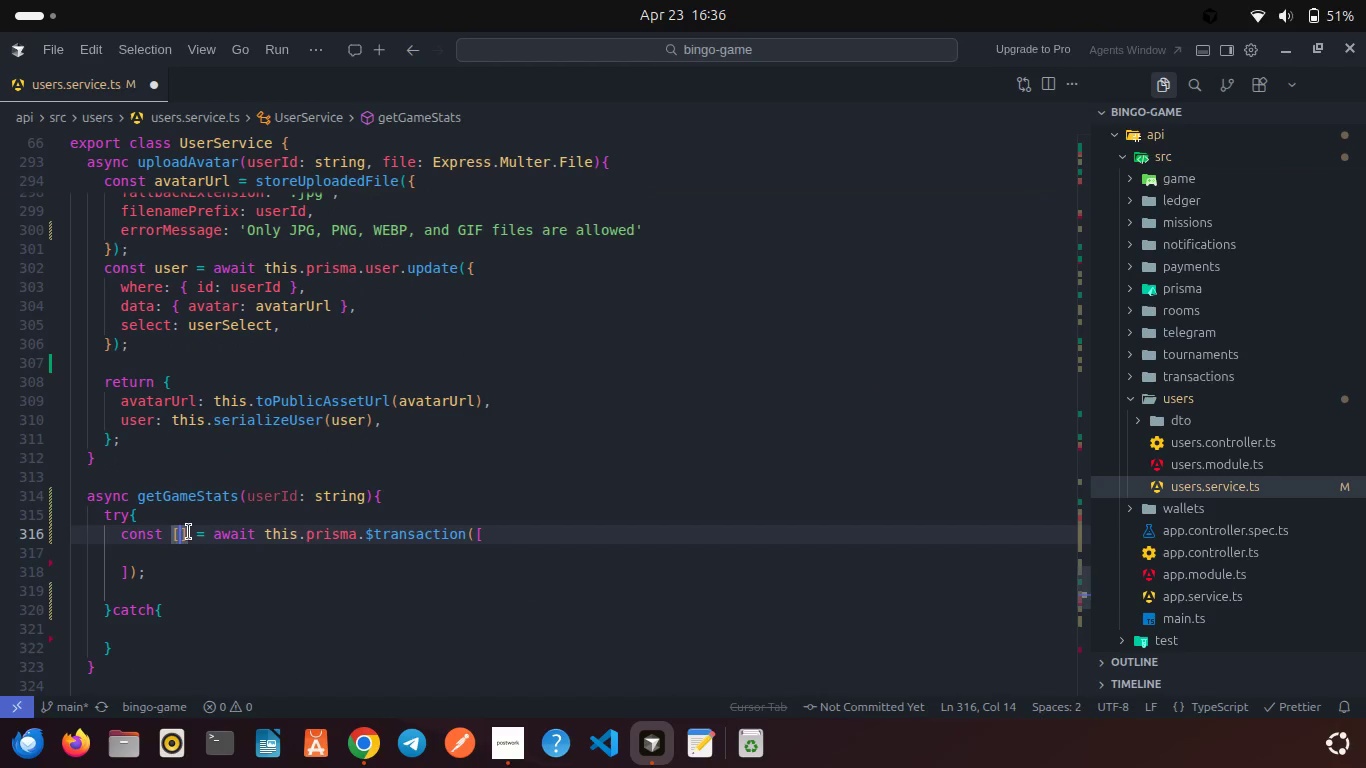 
type(totlaGame, wins, totalEarned )
 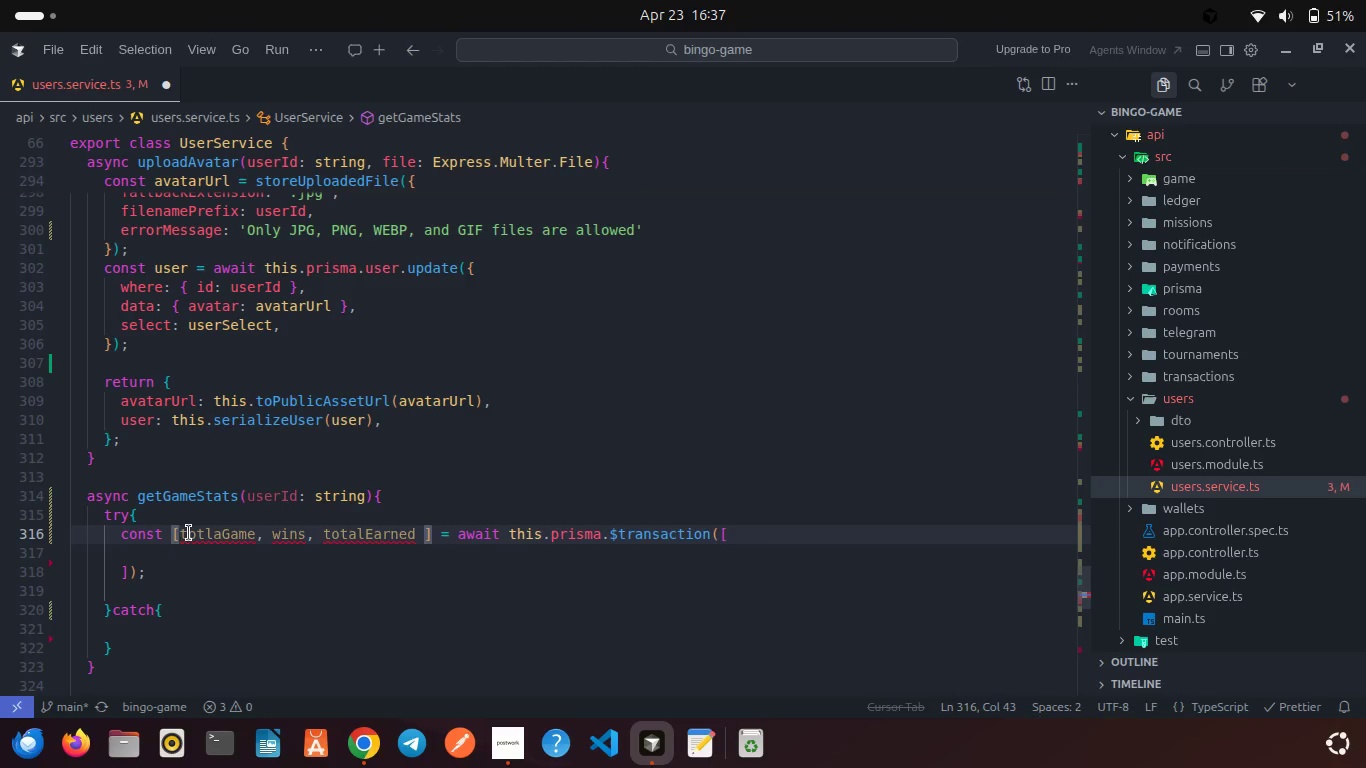 
left_click([182, 552])
 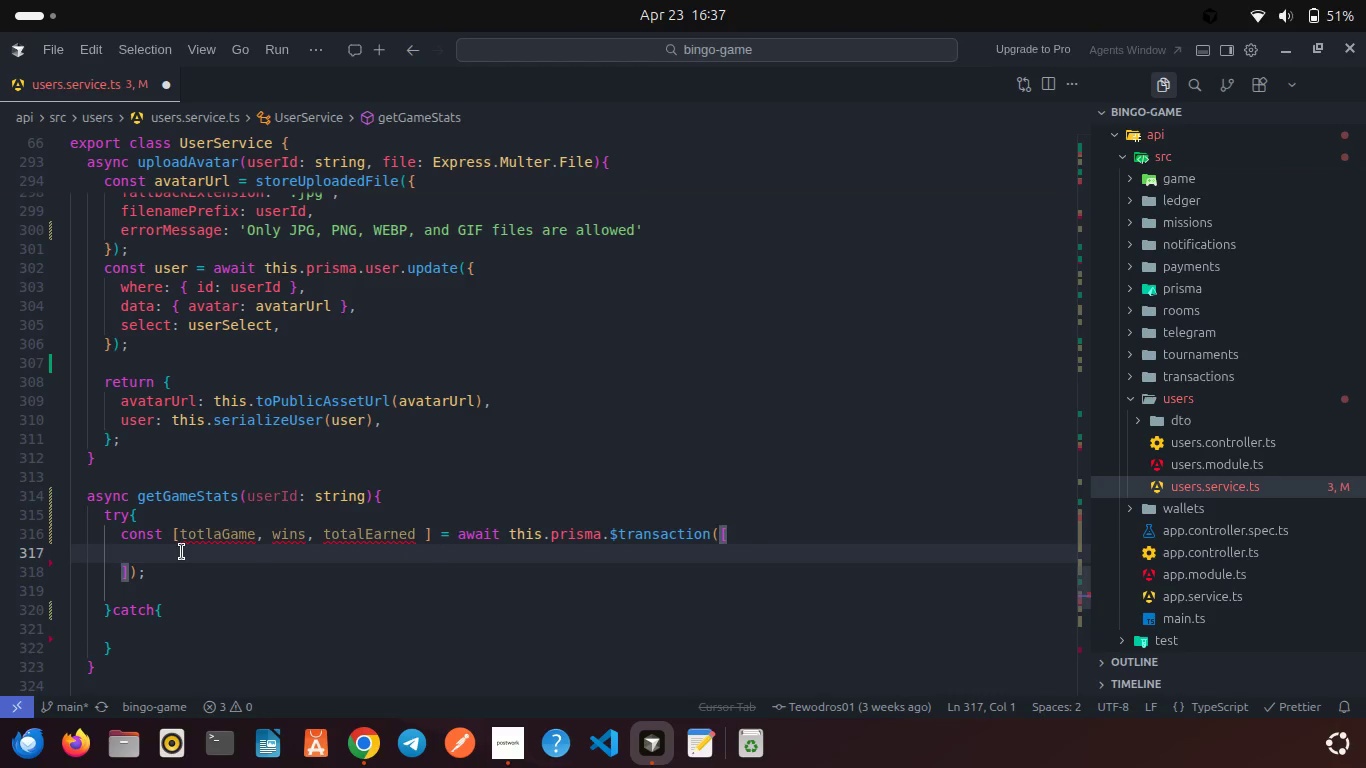 
key(Backspace)
 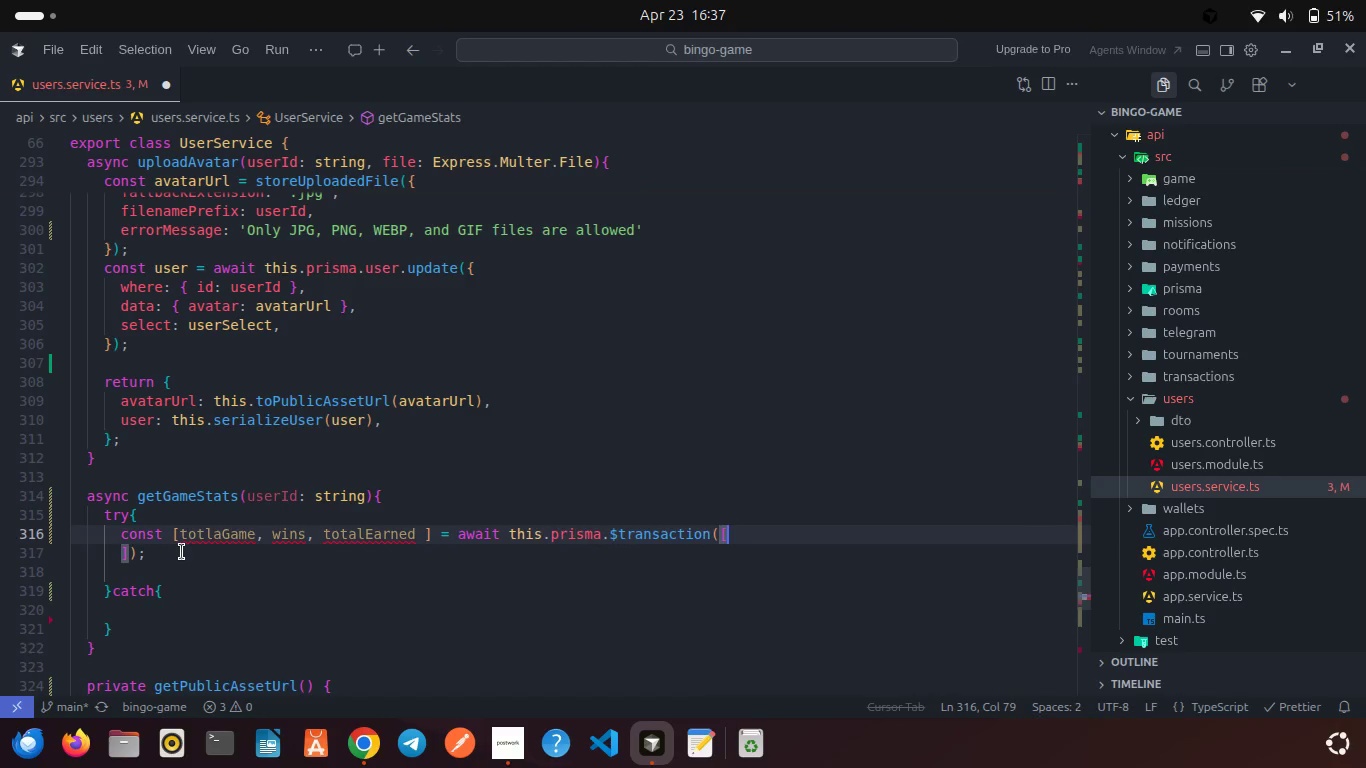 
key(Enter)
 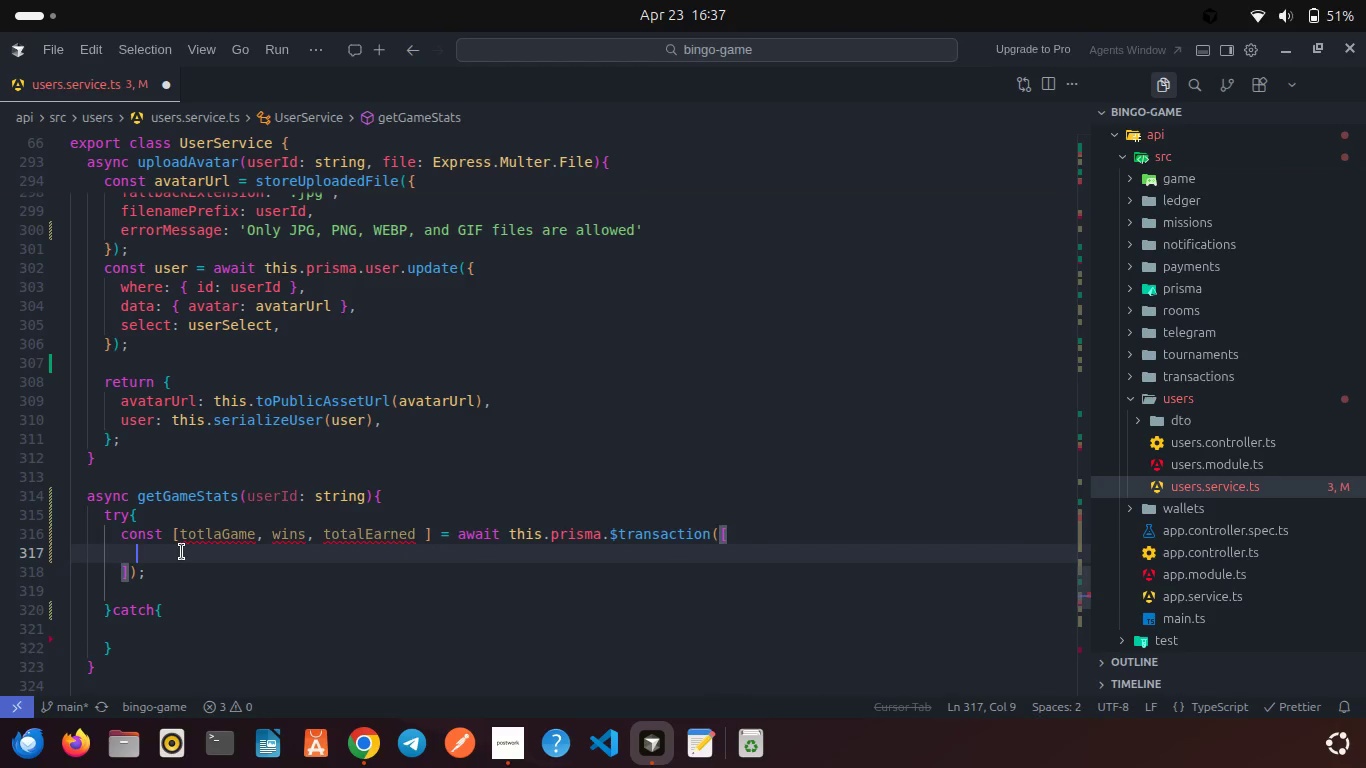 
type(this.pri)
 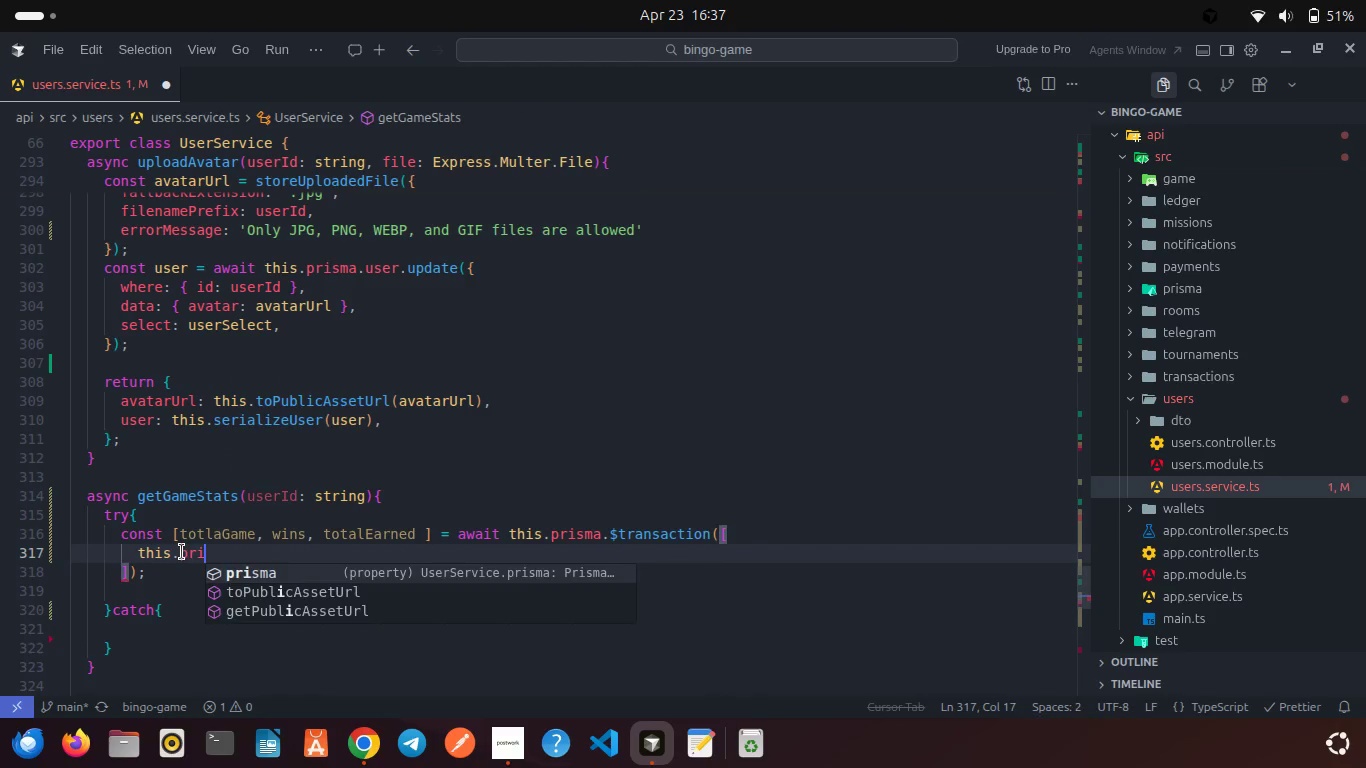 
key(Enter)
 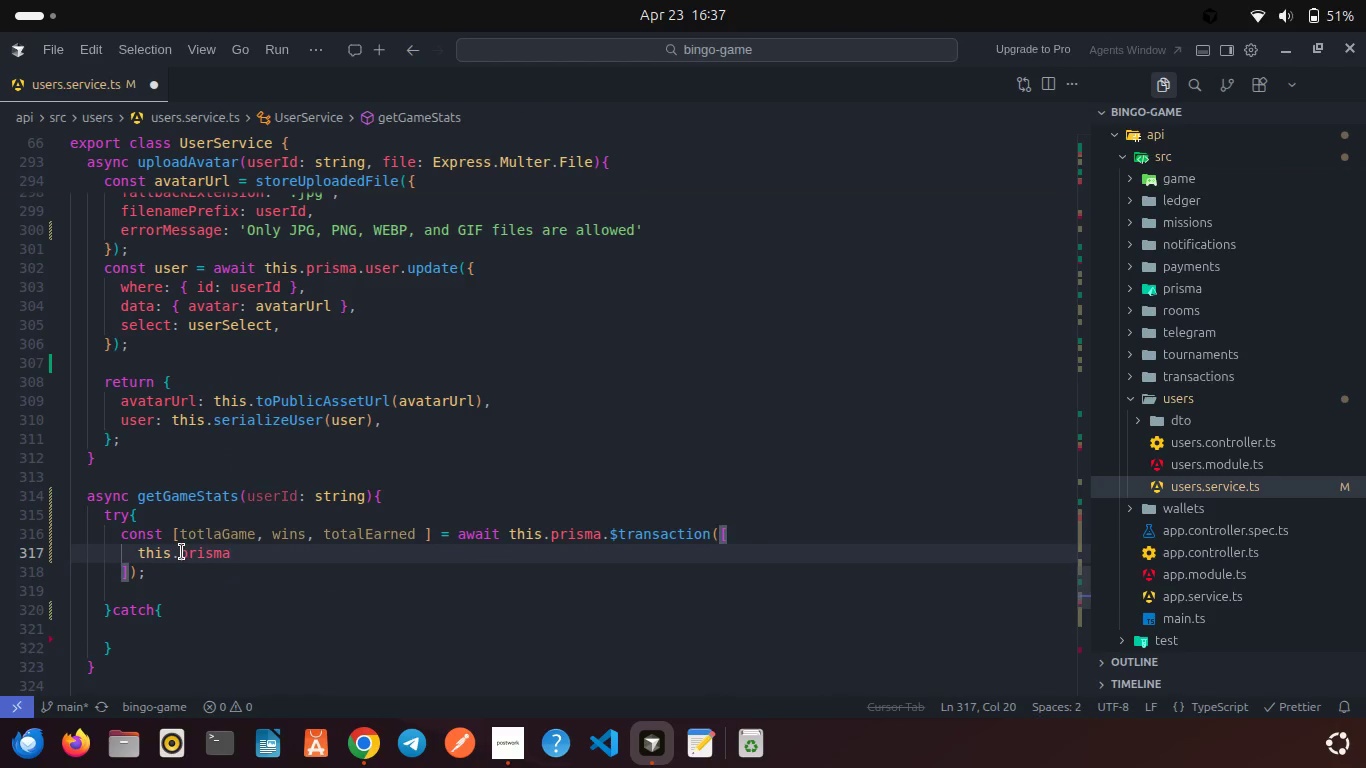 
type(.rem)
 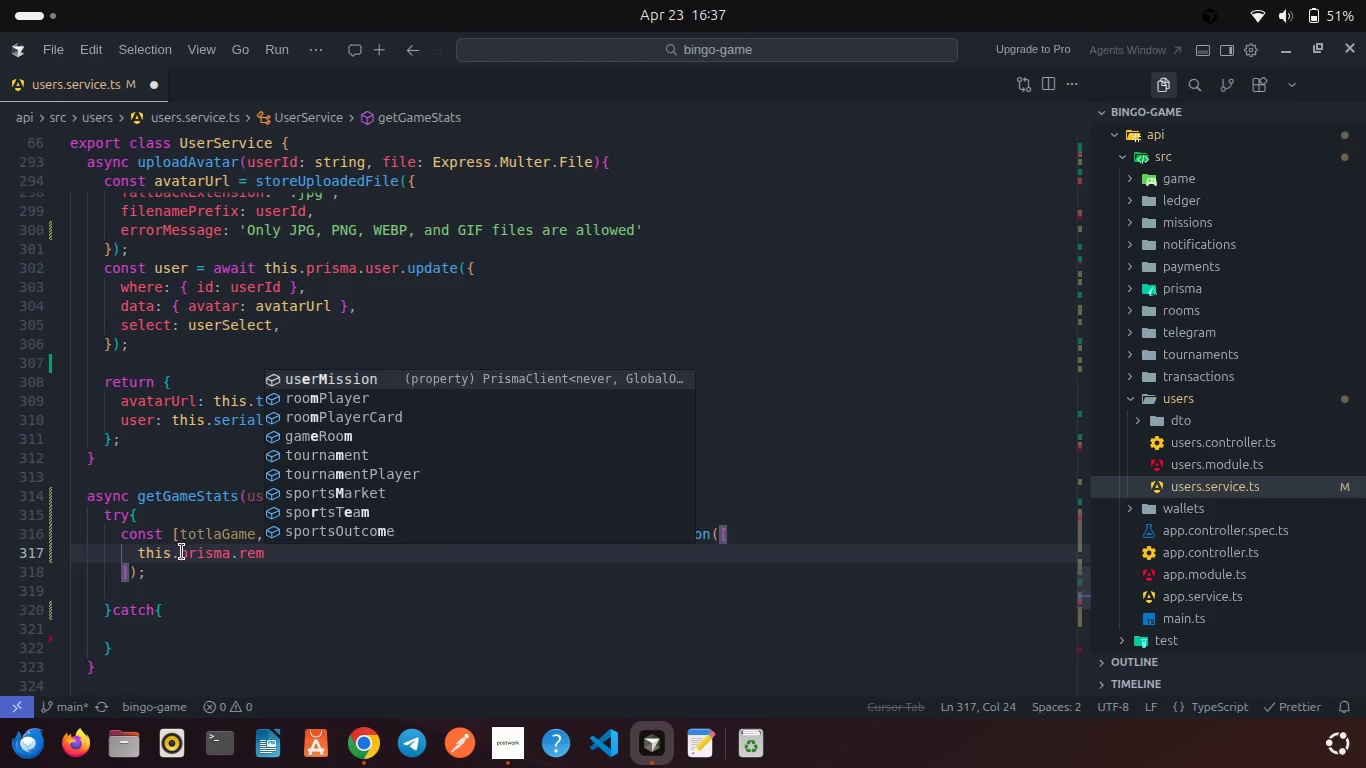 
key(ArrowDown)
 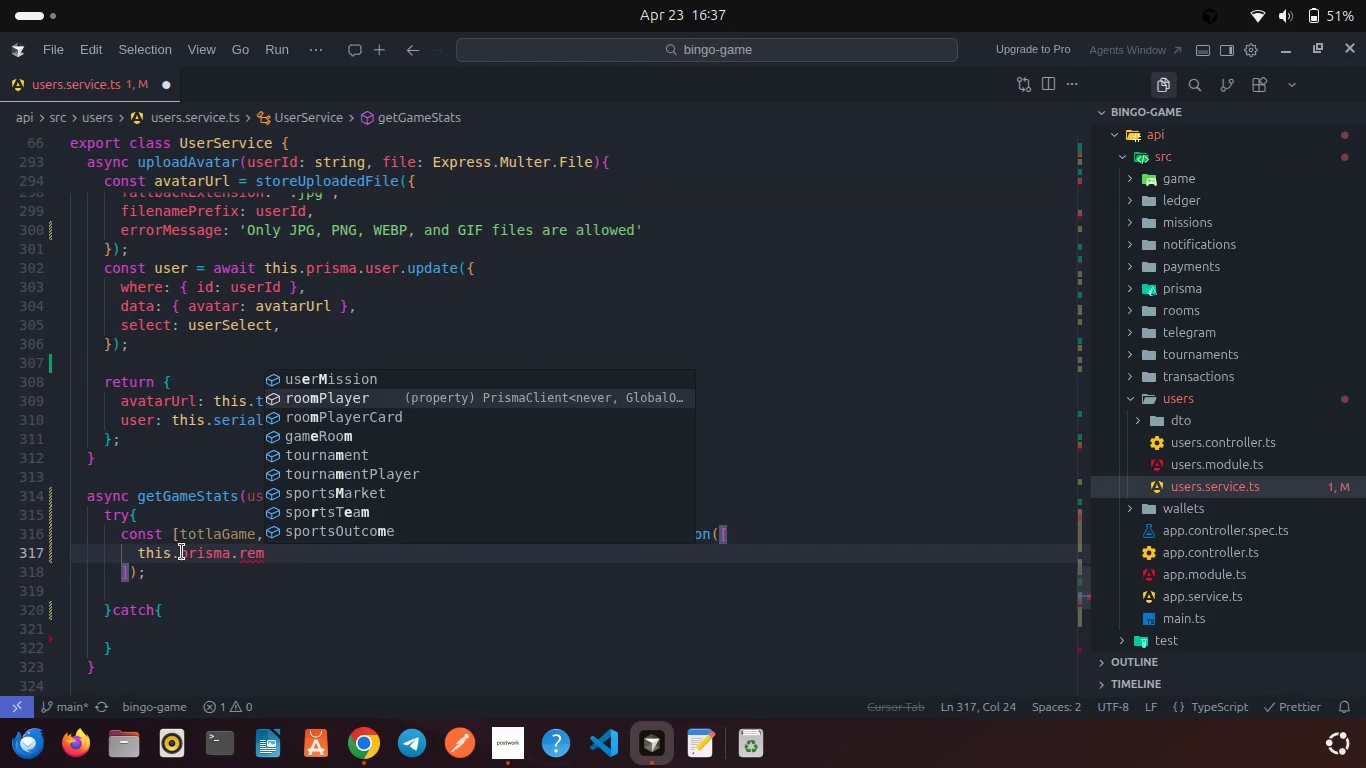 
key(Enter)
 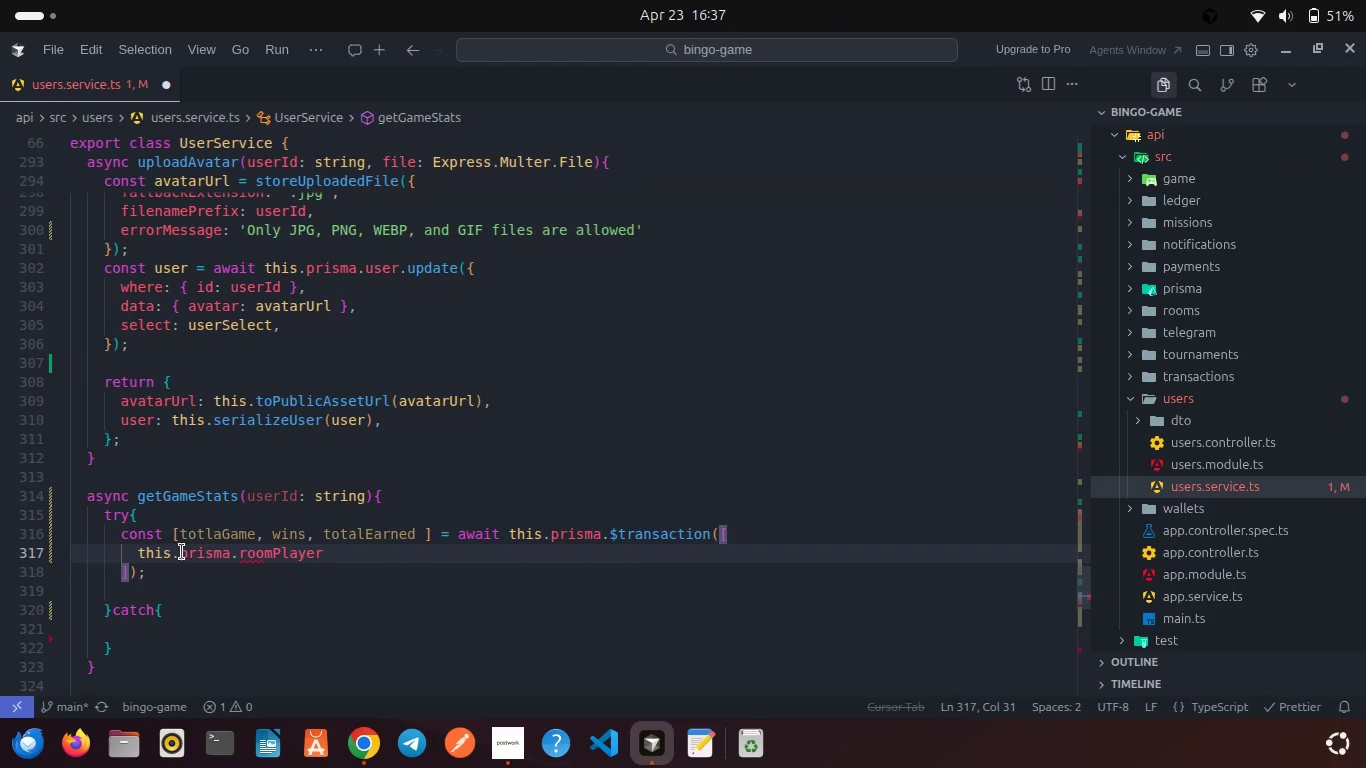 
type(.cou)
 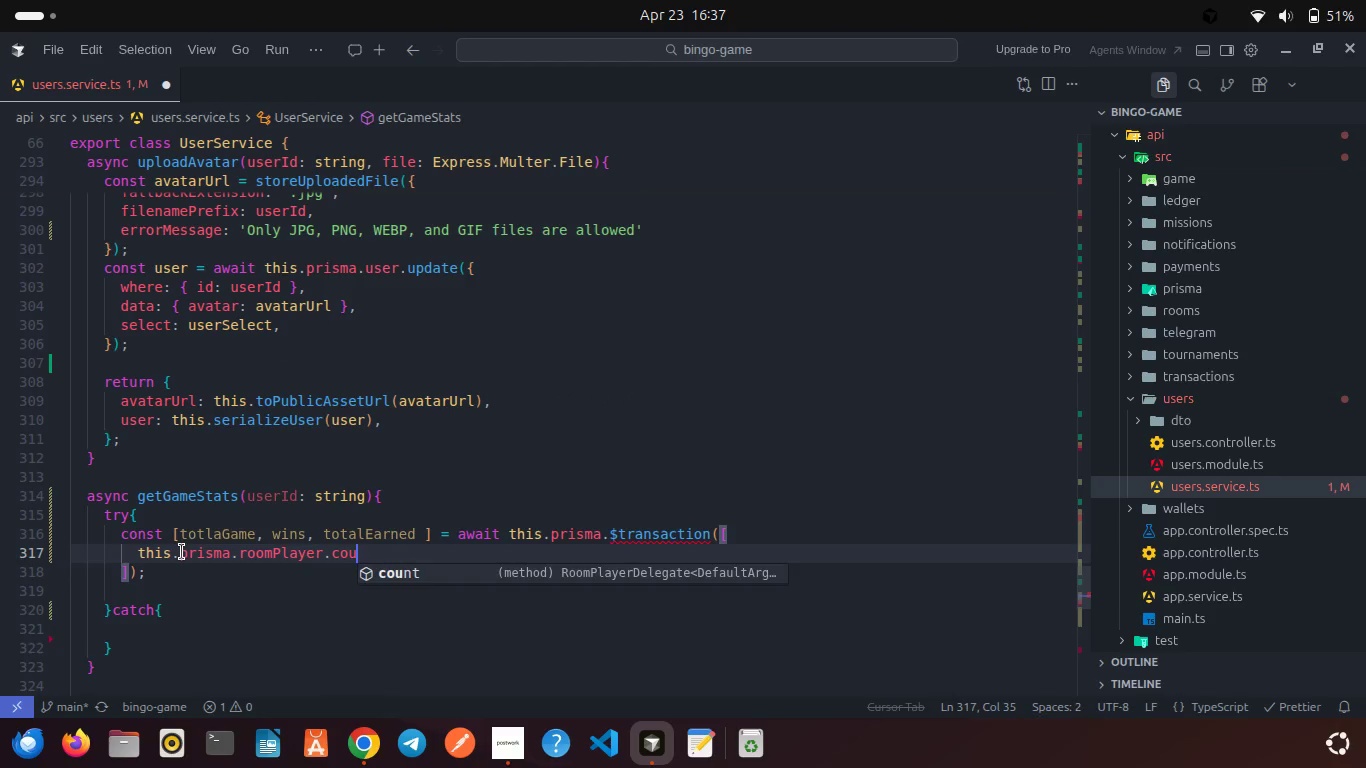 
key(Enter)
 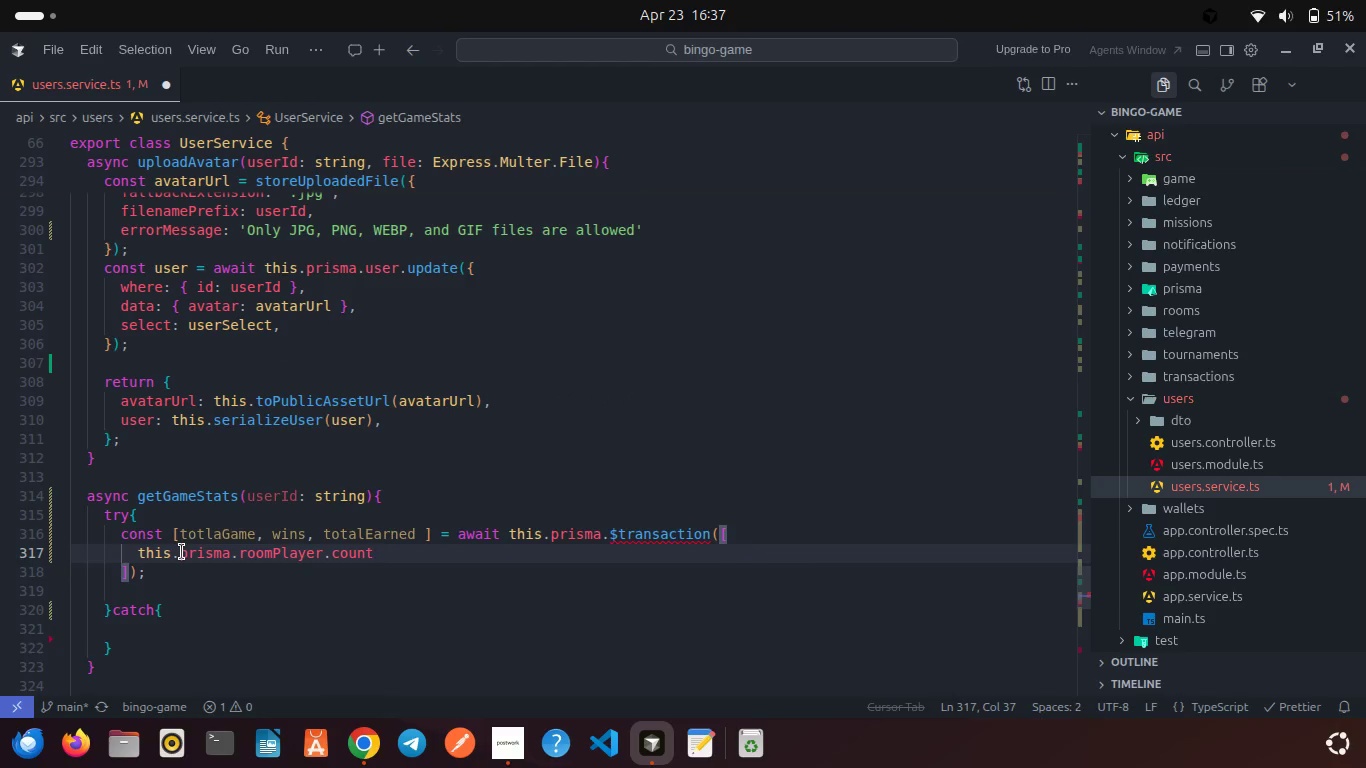 
type(({ whe)
 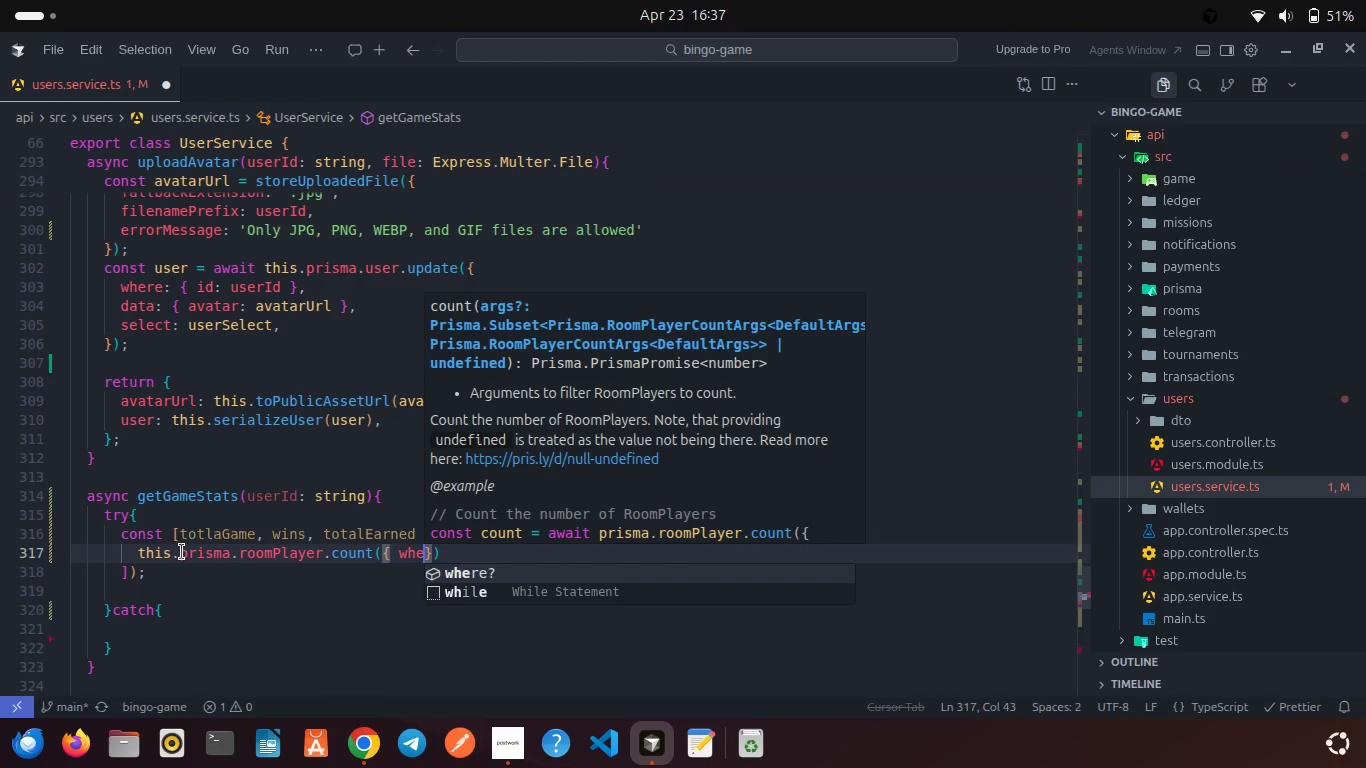 
key(Enter)
 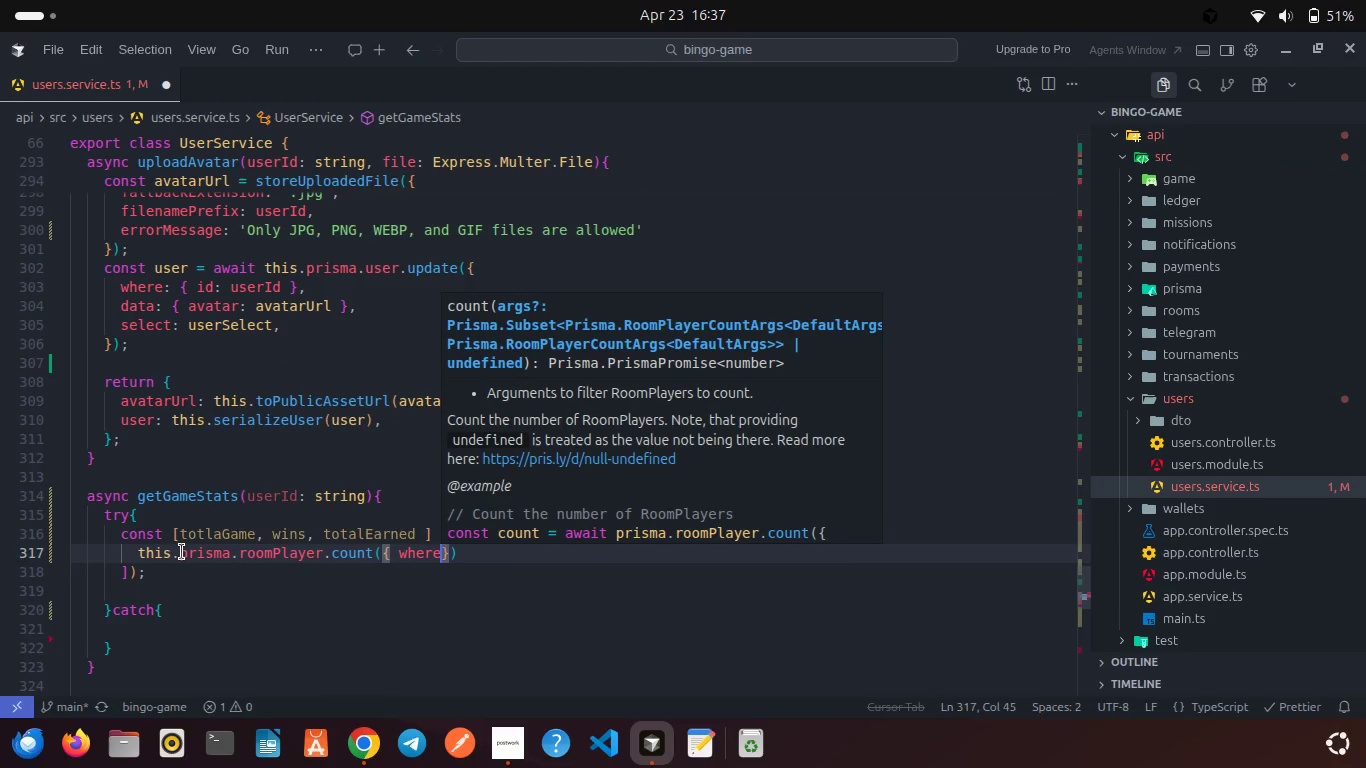 
type(: userI)
 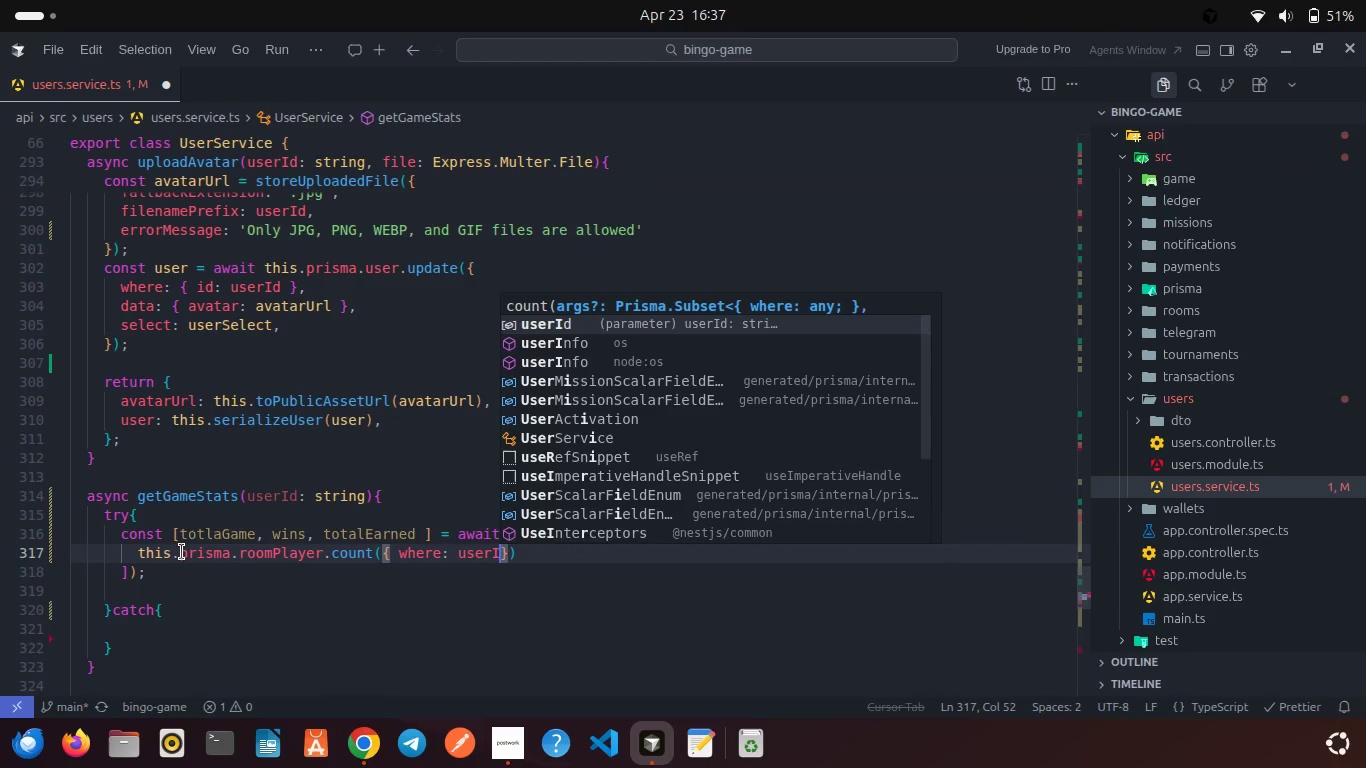 
key(Enter)
 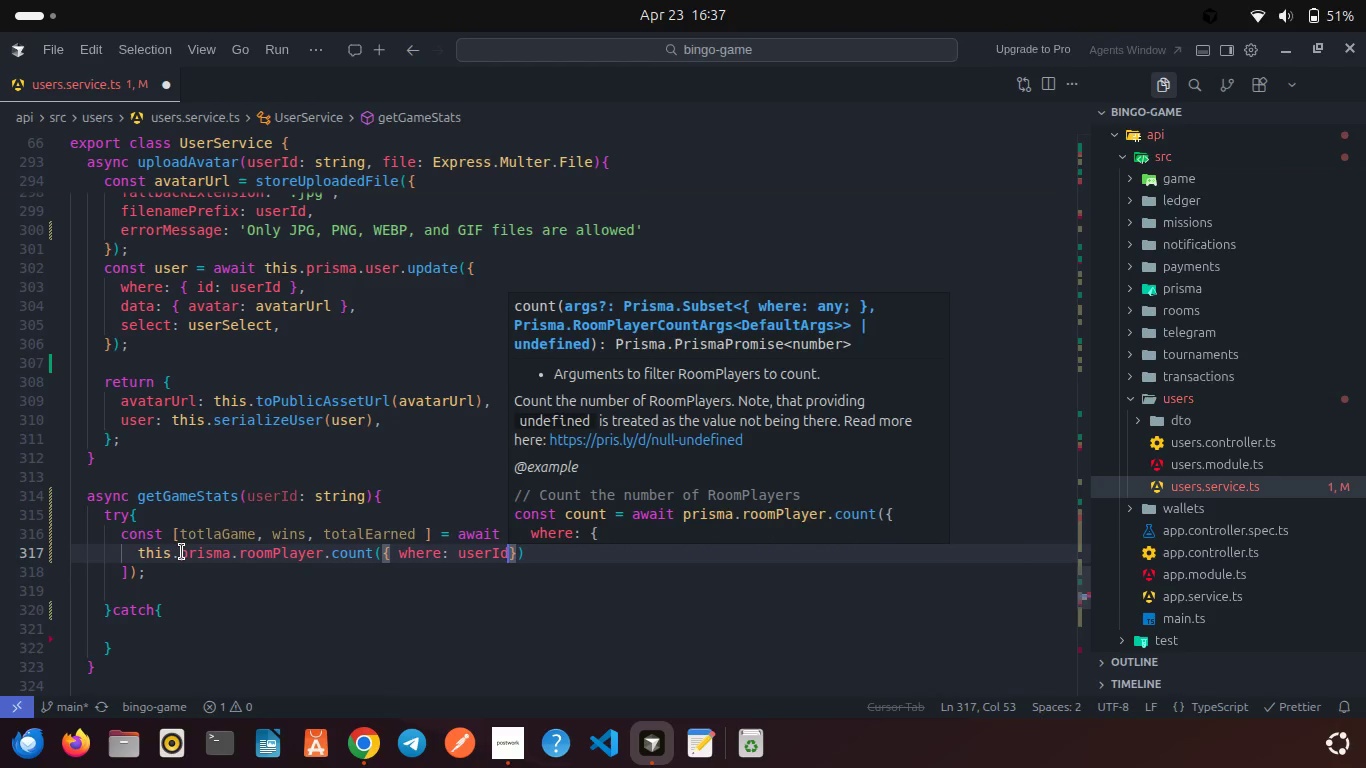 
key(Space)
 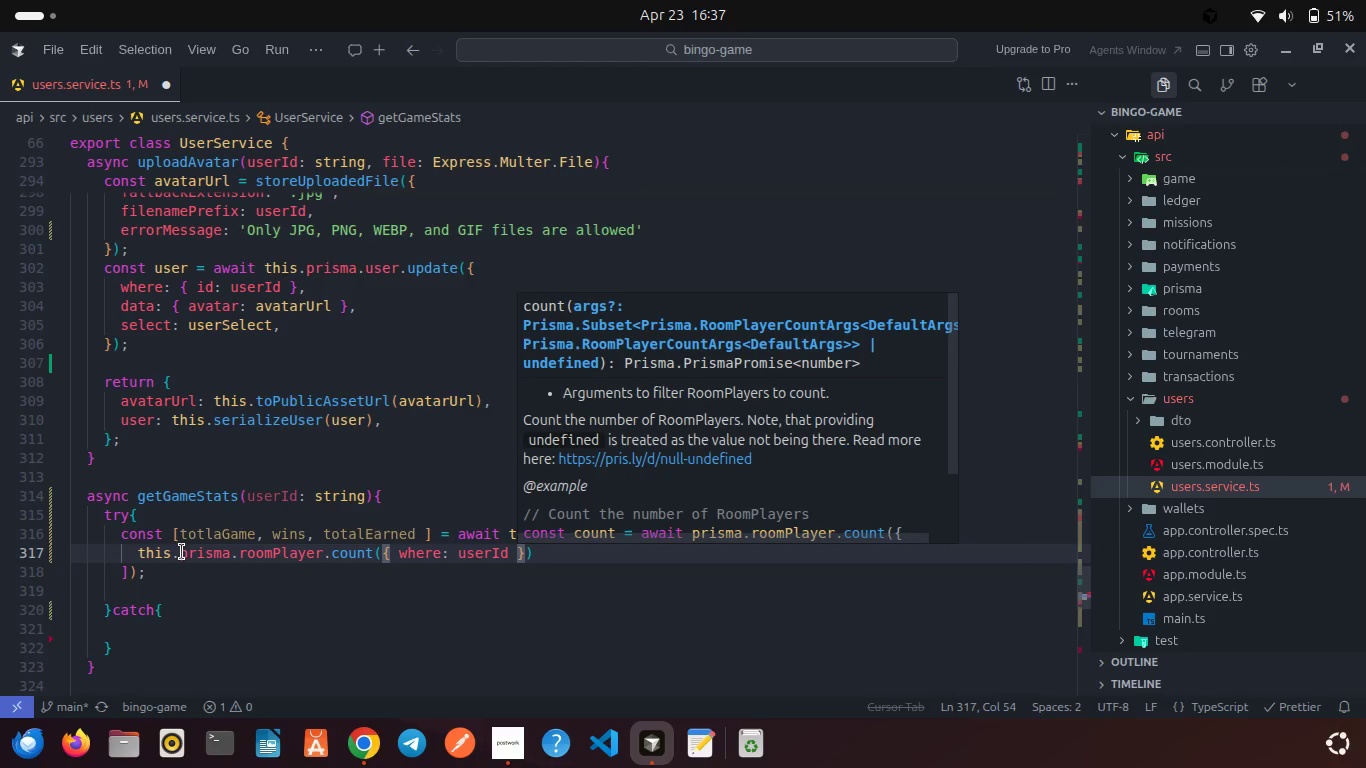 
key(ArrowRight)
 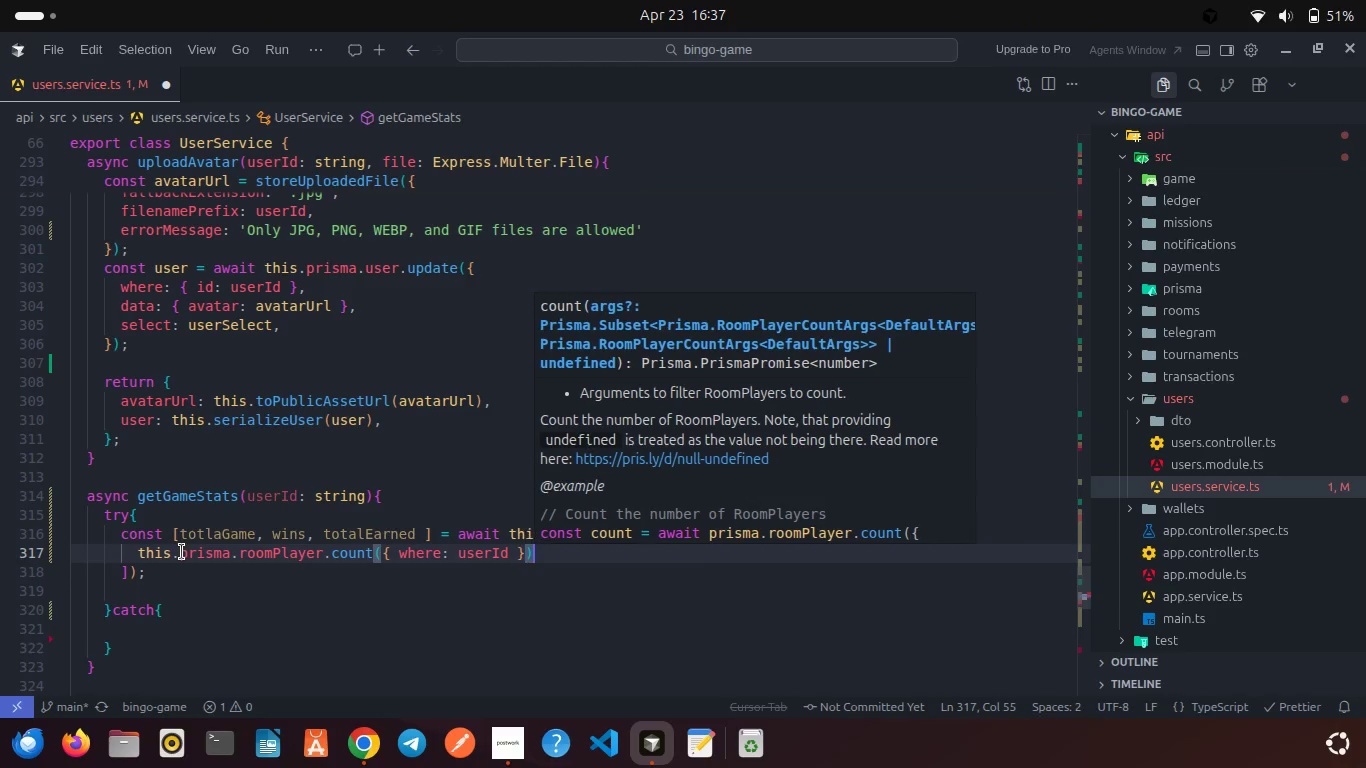 
key(ArrowRight)
 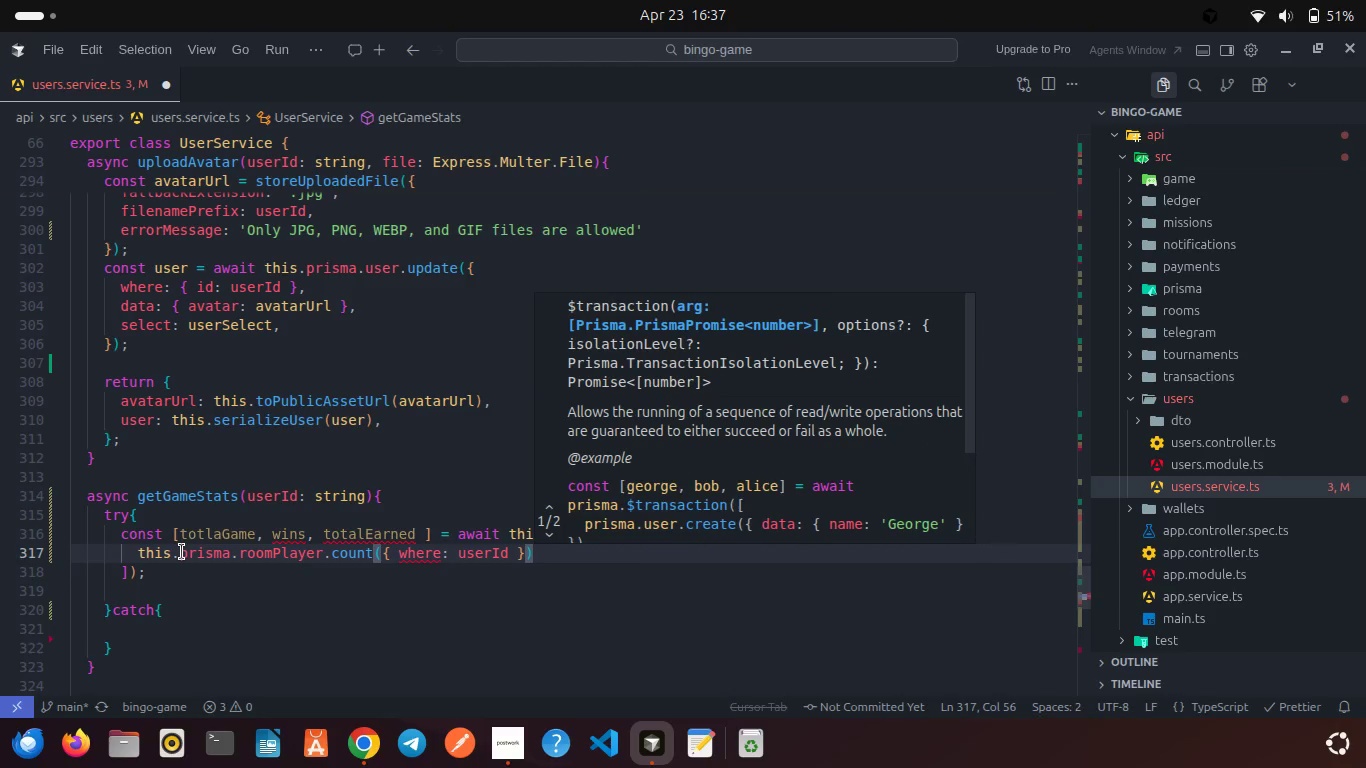 
key(Comma)
 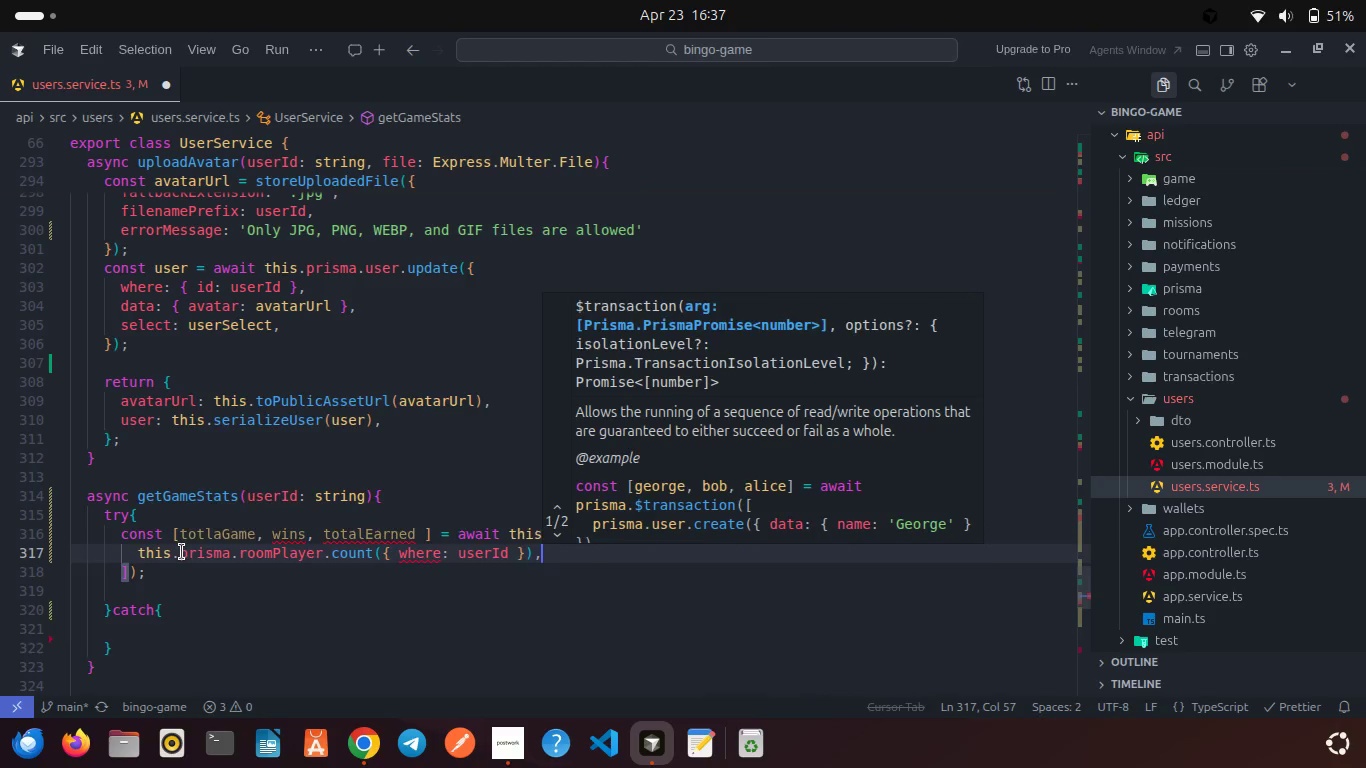 
key(Enter)
 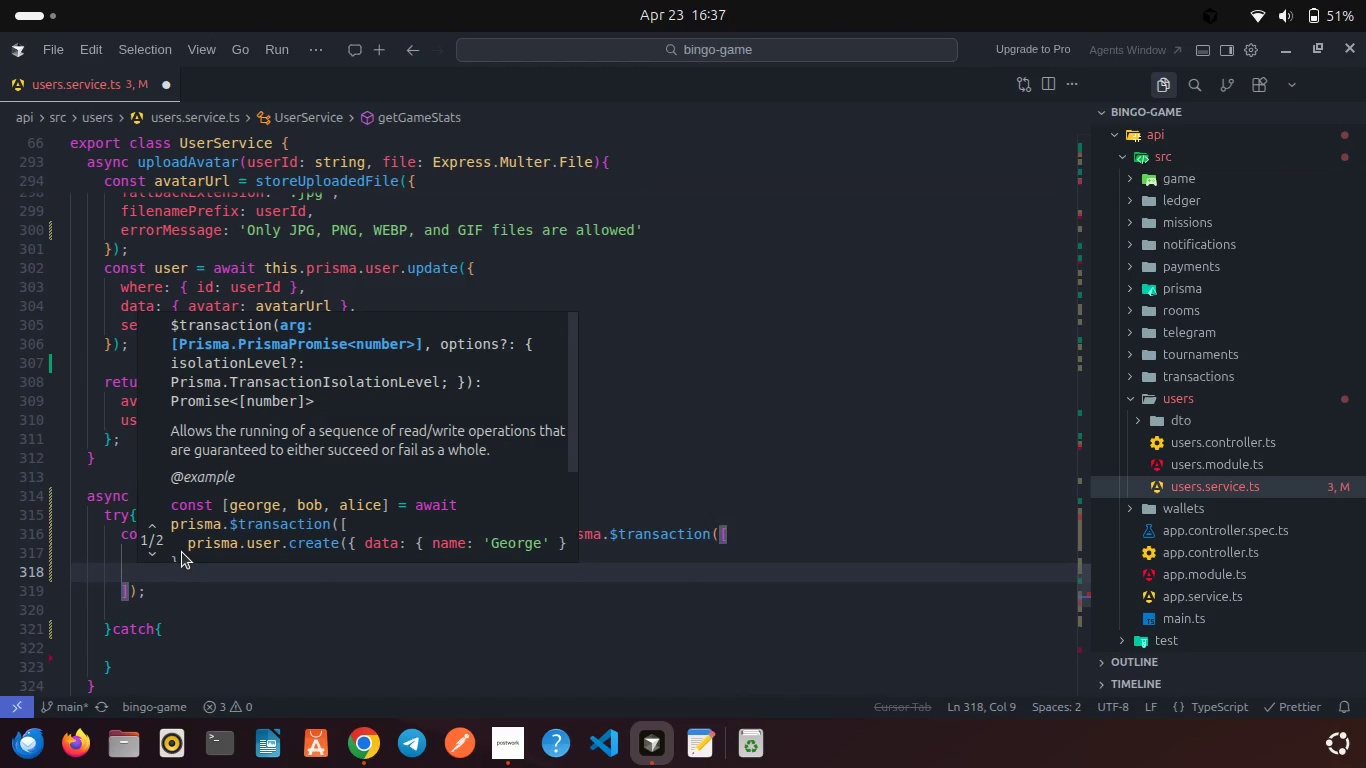 
type(this.pr)
 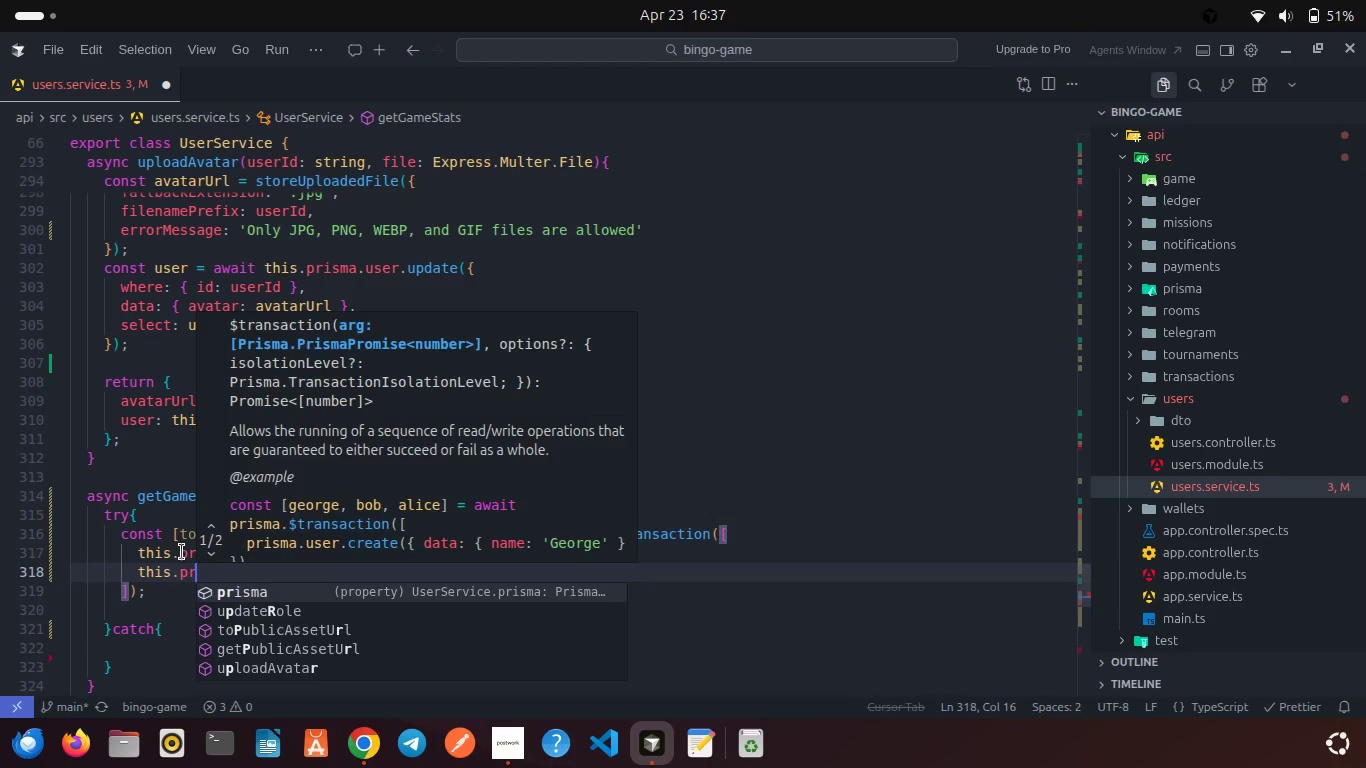 
key(Enter)
 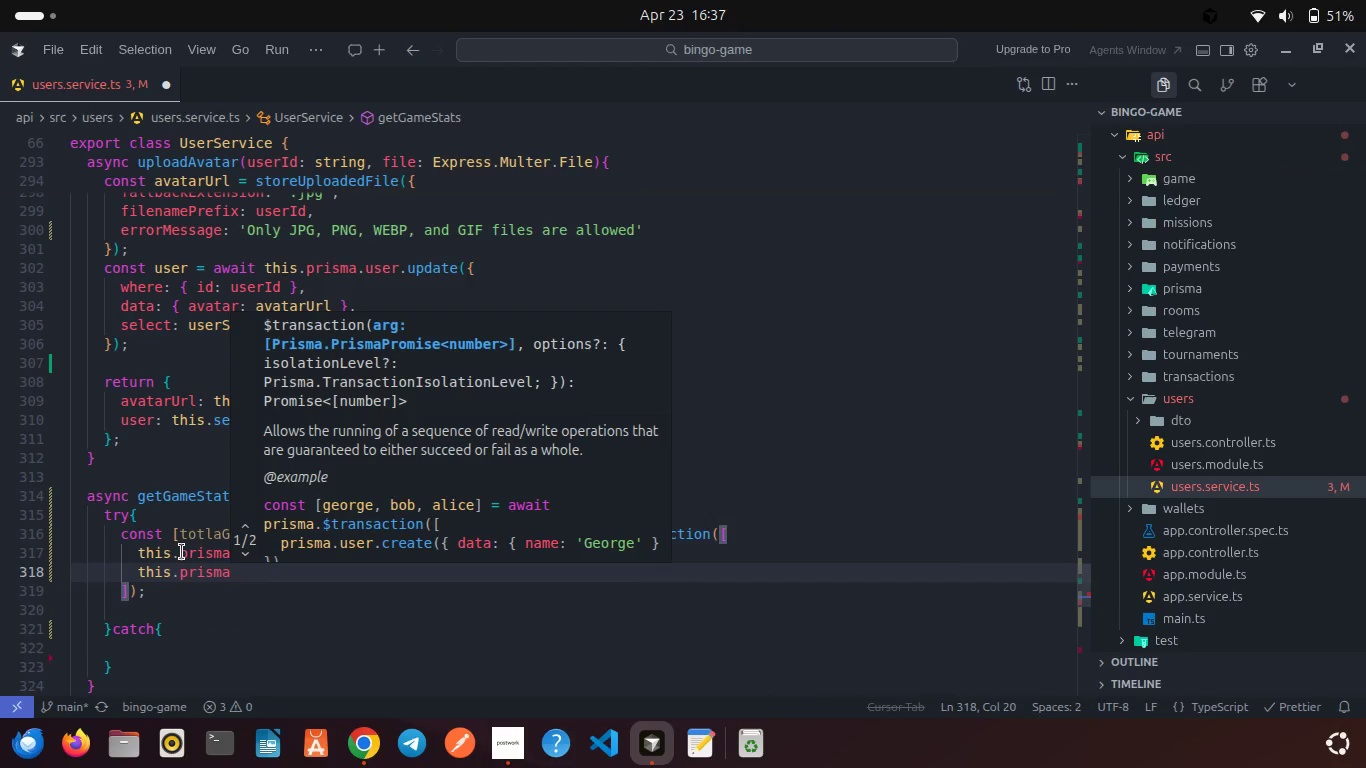 
type(.rom)
key(Backspace)
type(o)
 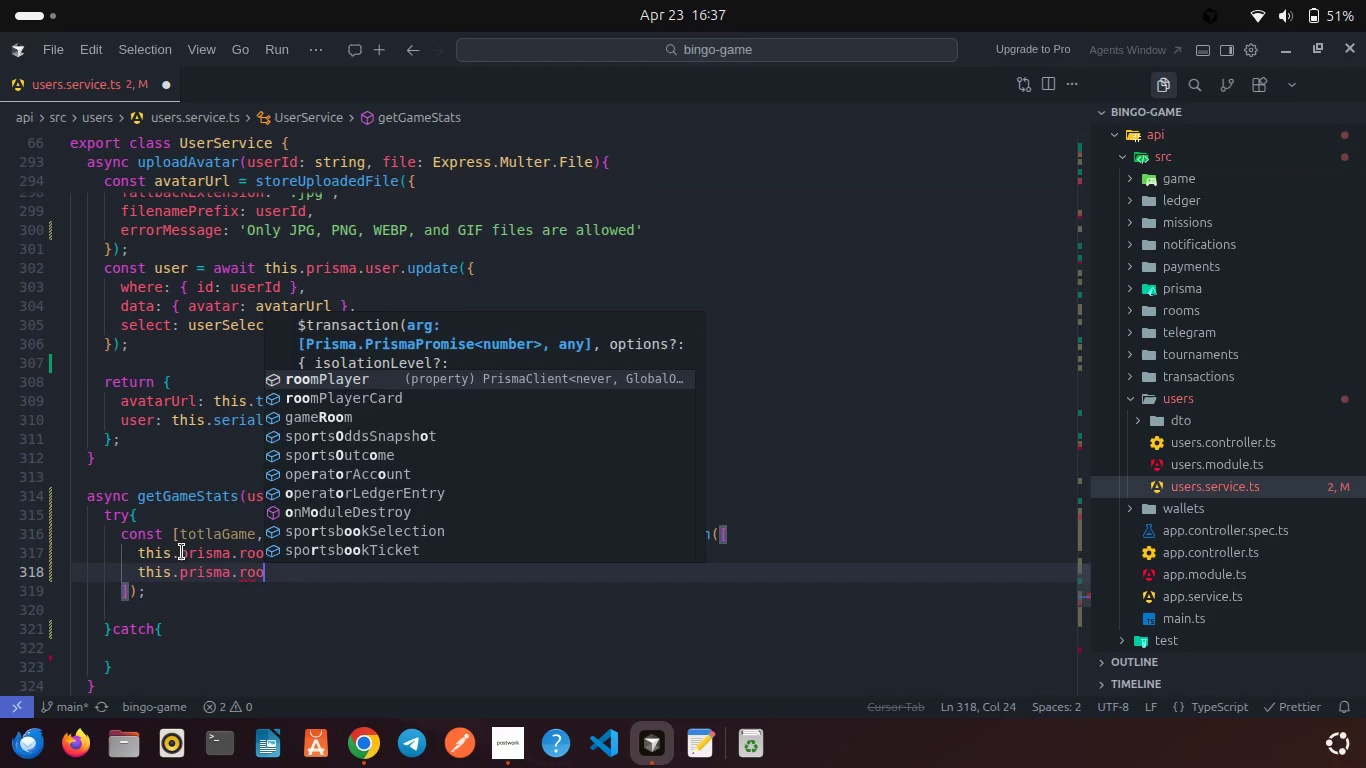 
key(Enter)
 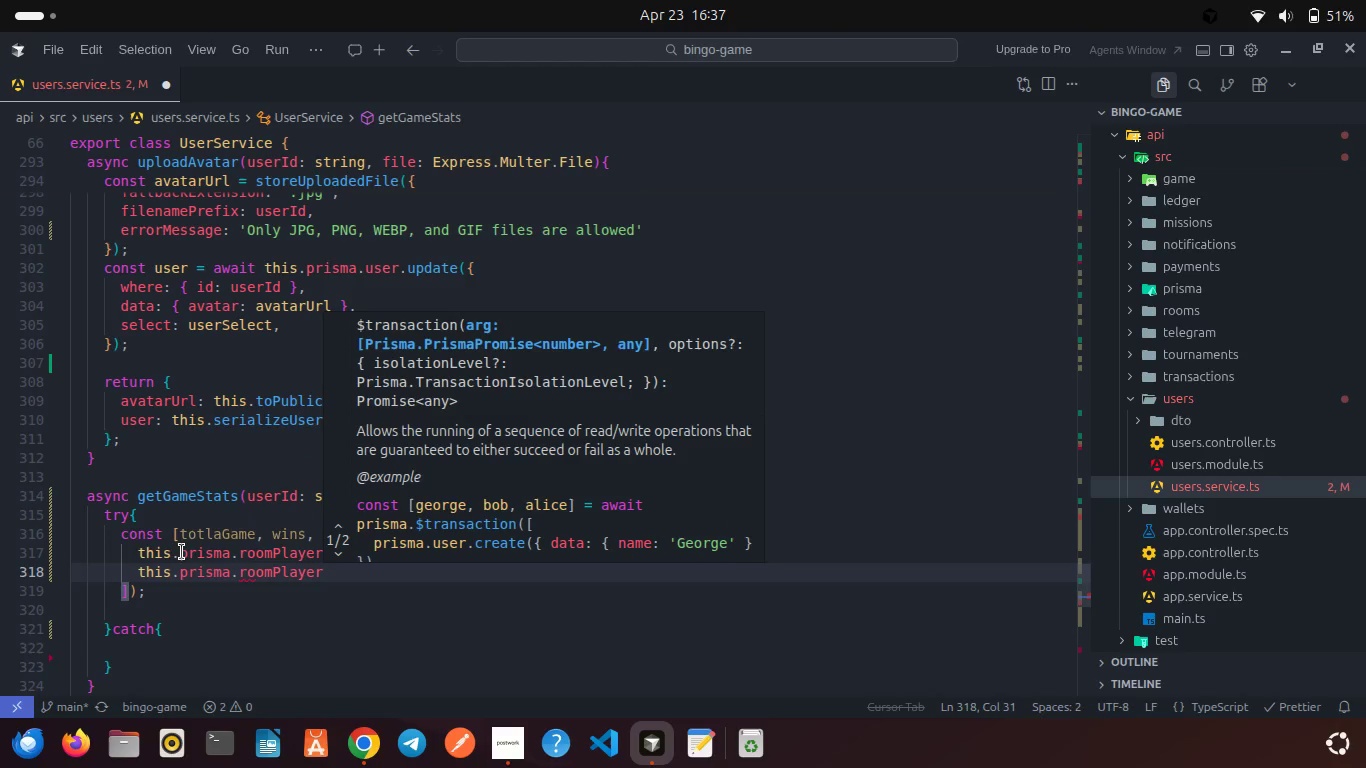 
type(.cou)
 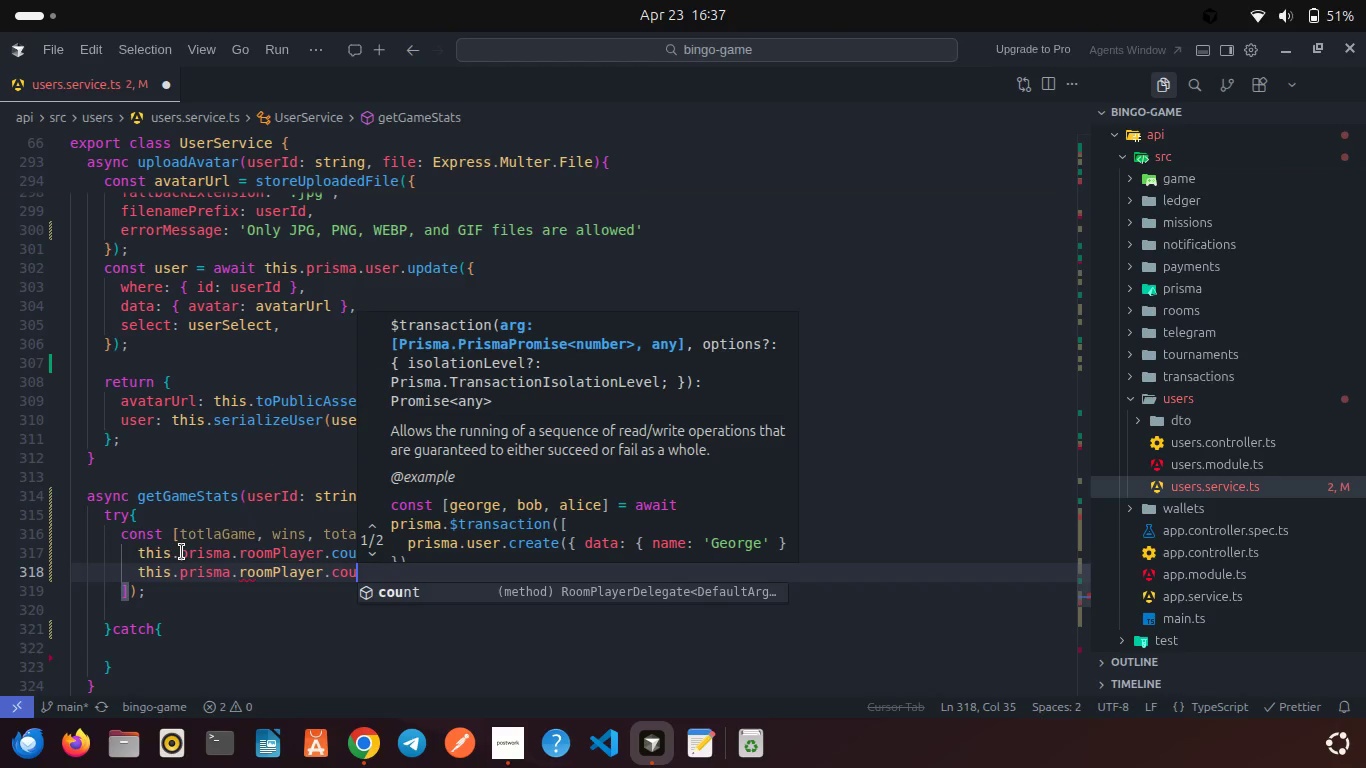 
key(Enter)
 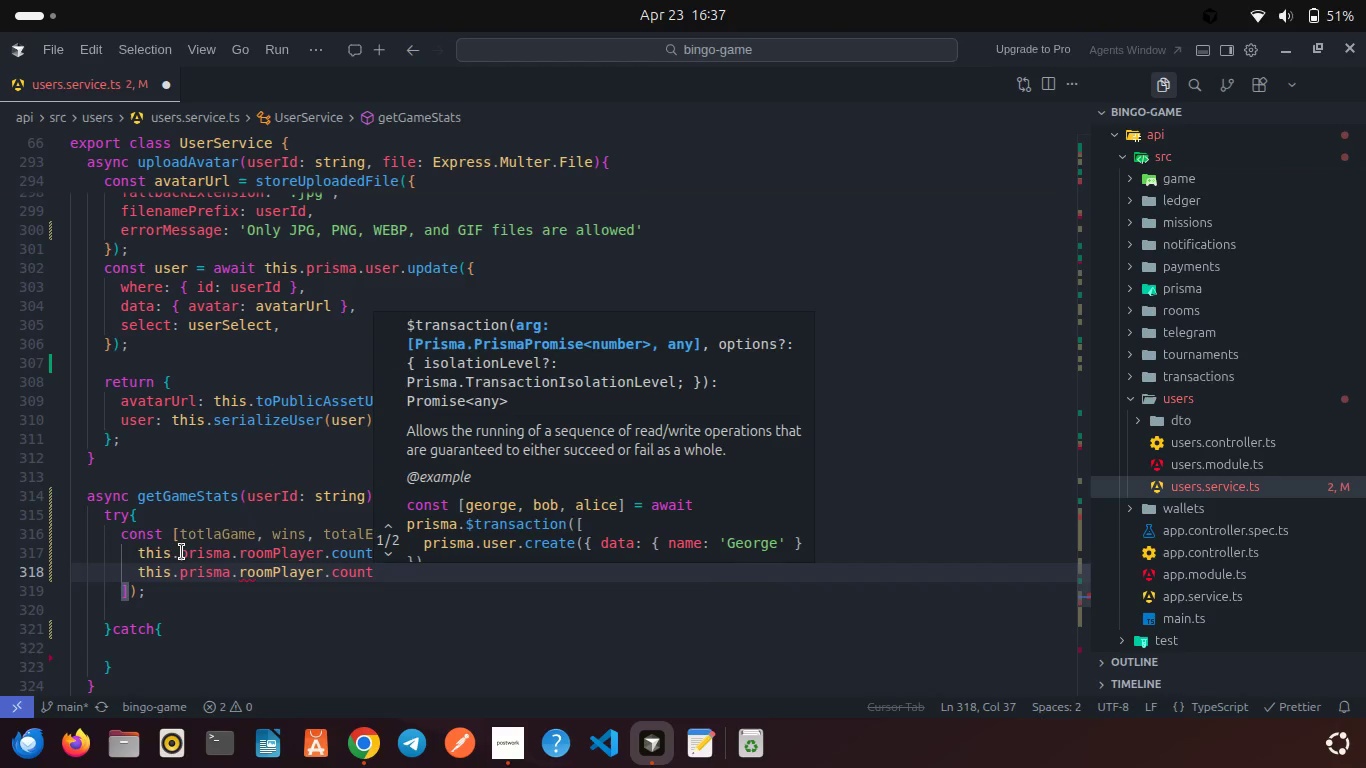 
type(({ whe)
 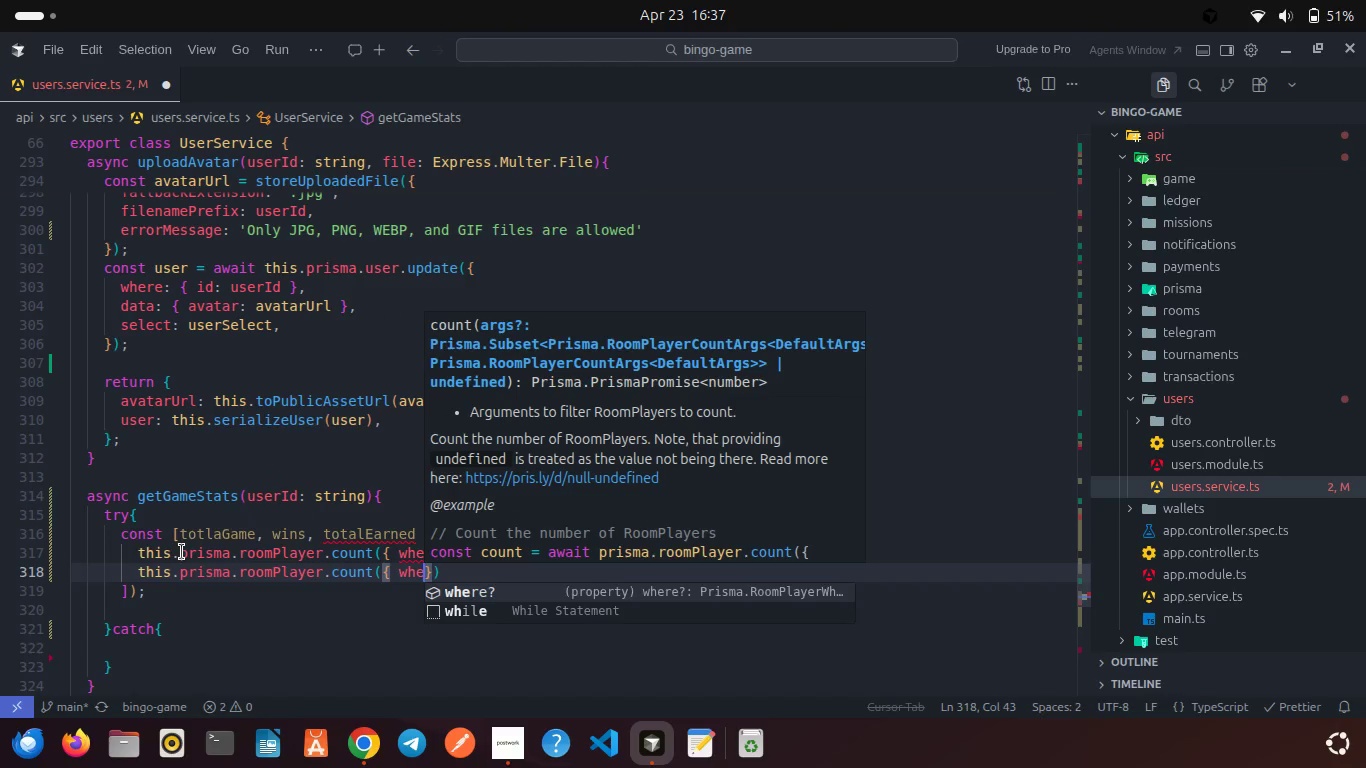 
key(Enter)
 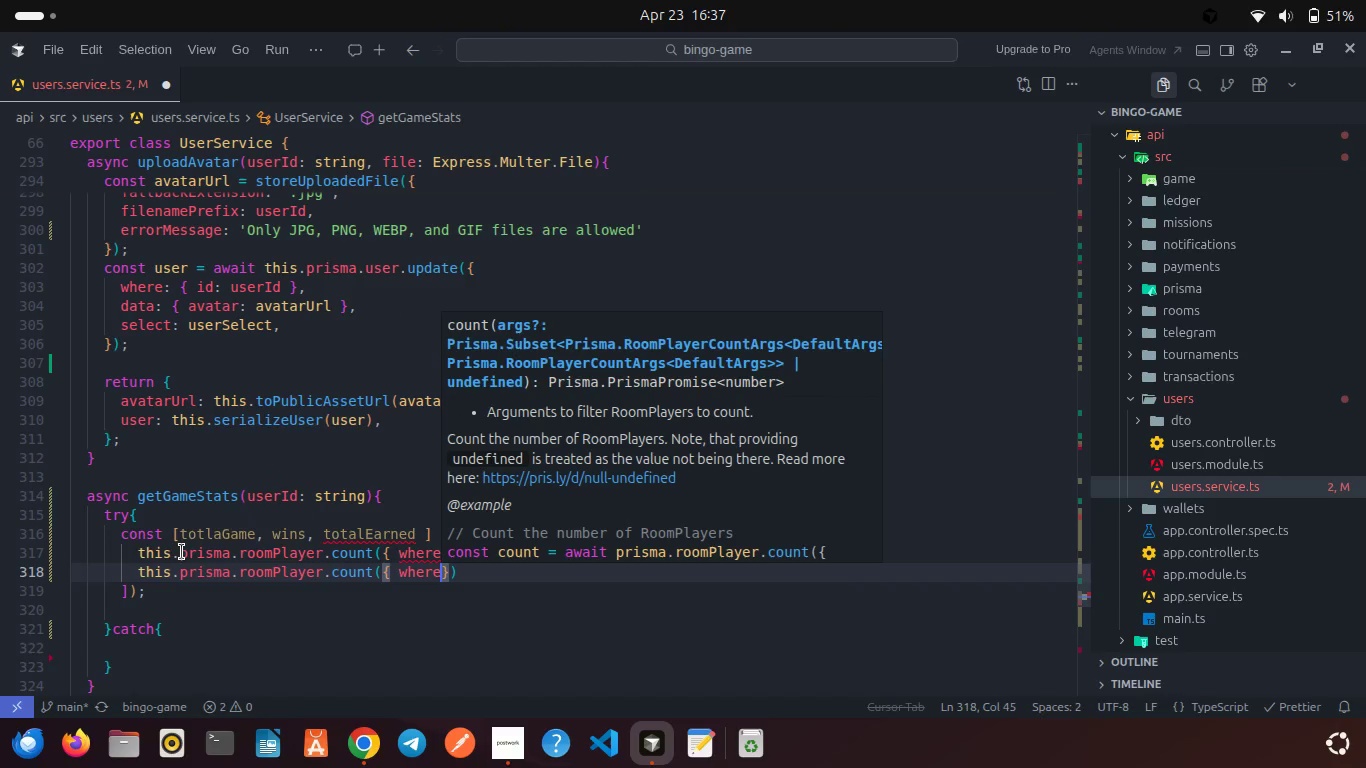 
type(: { userI)
 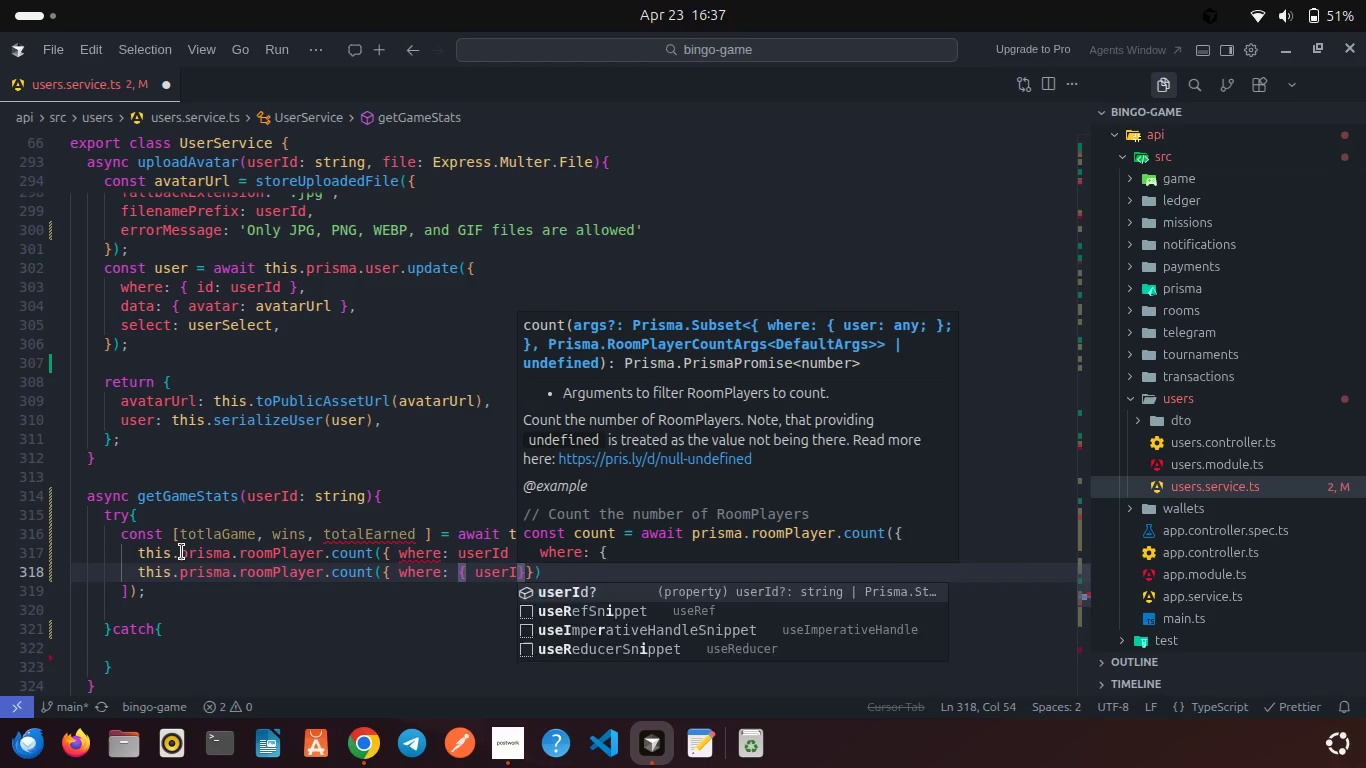 
 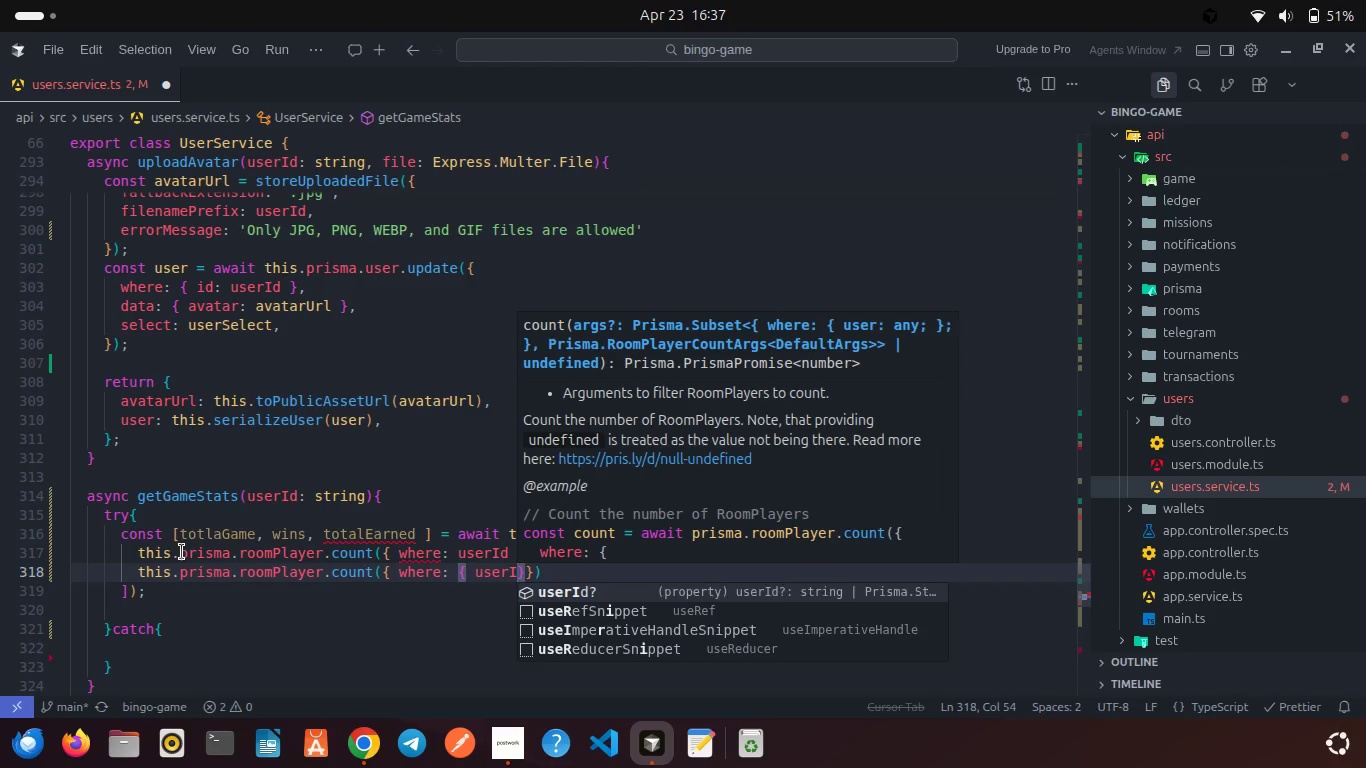 
key(Enter)
 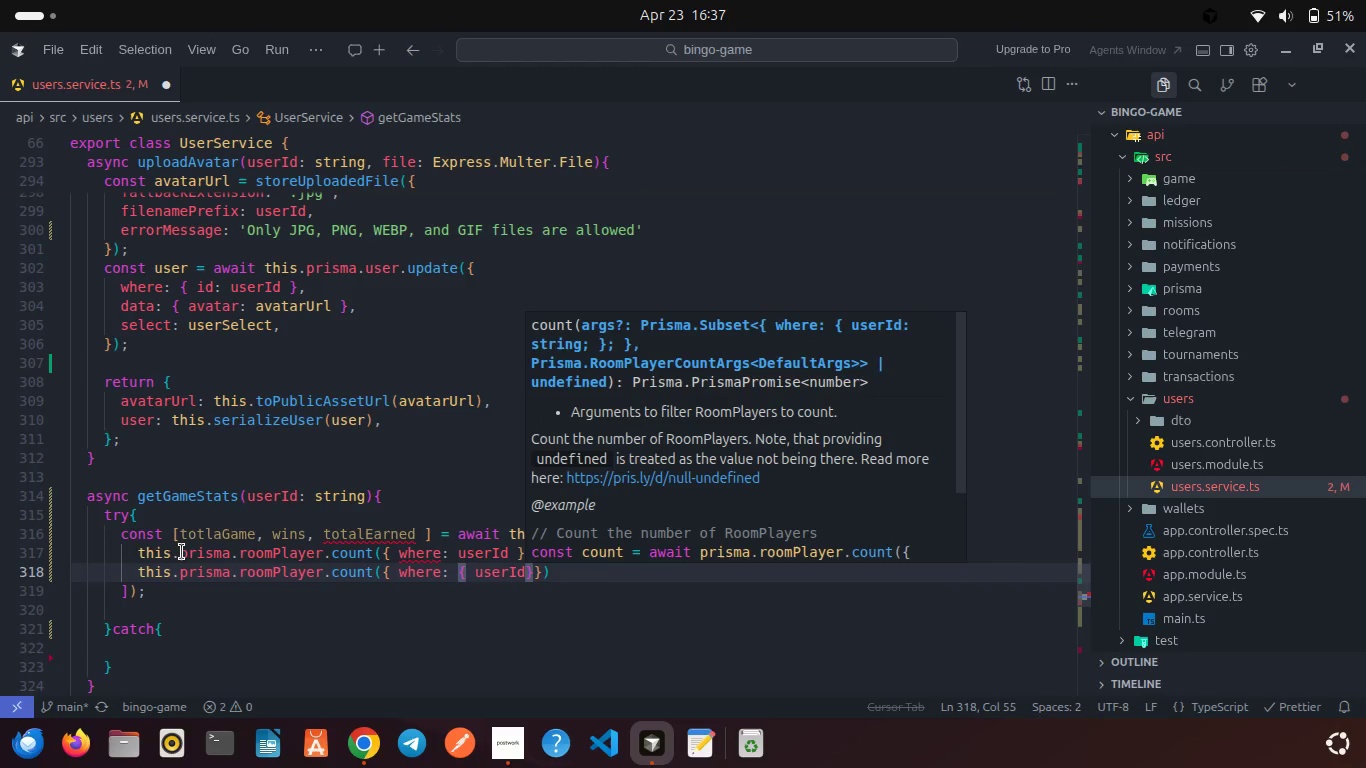 
type(, hasB)
 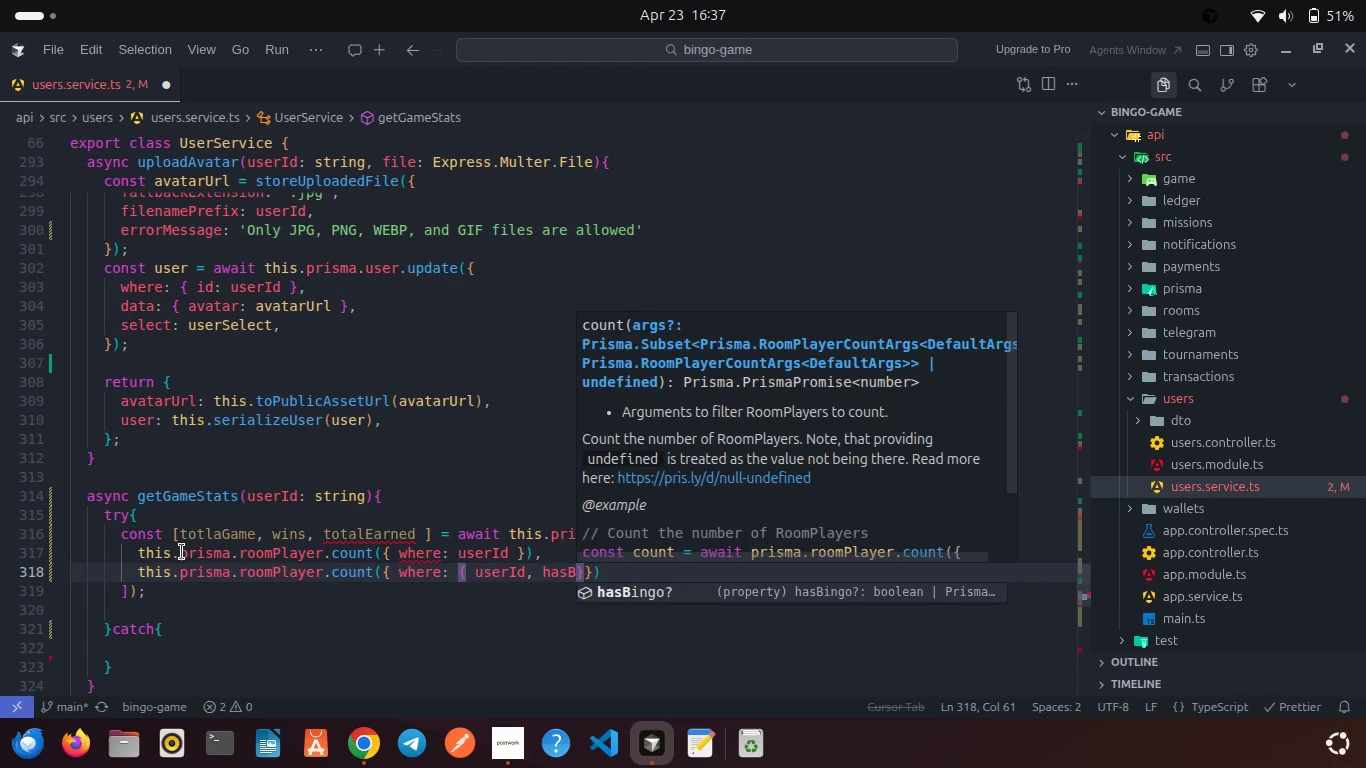 
key(Enter)
 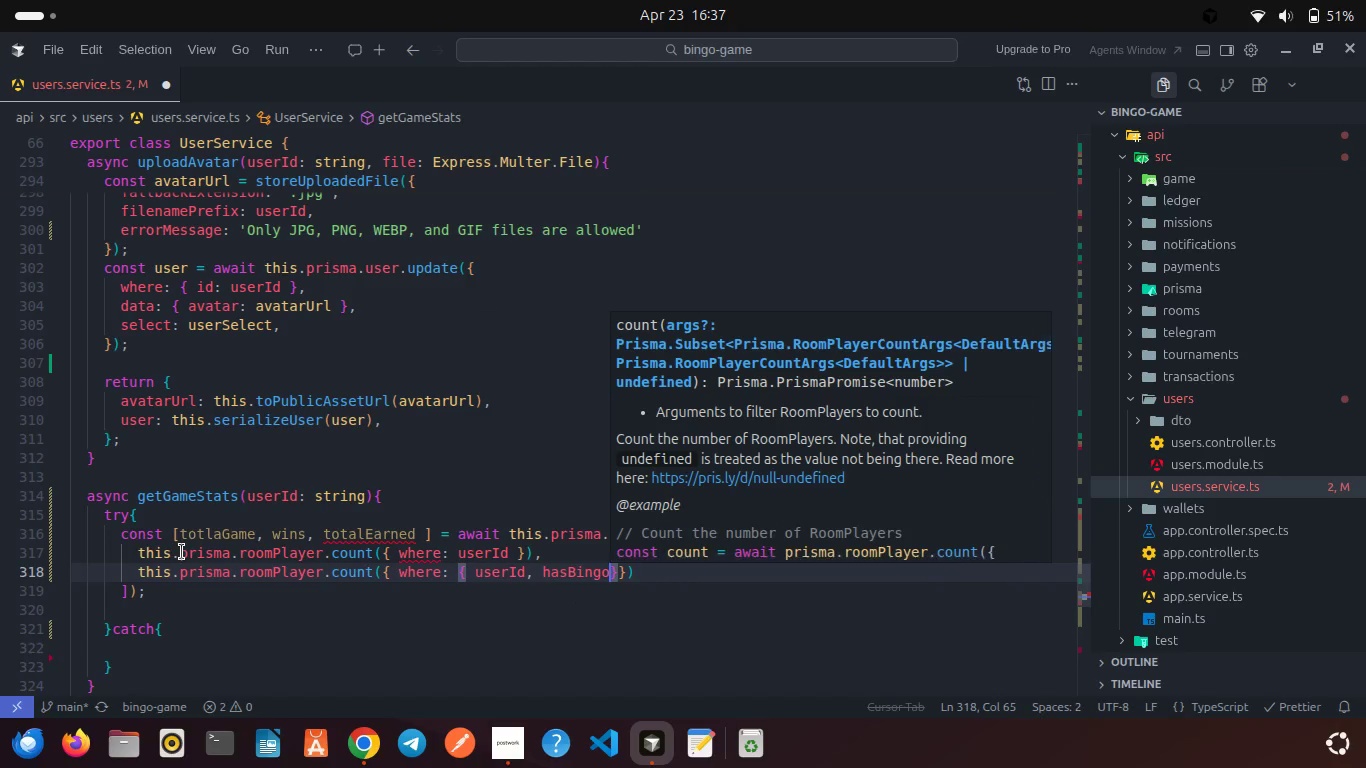 
type(: true )
 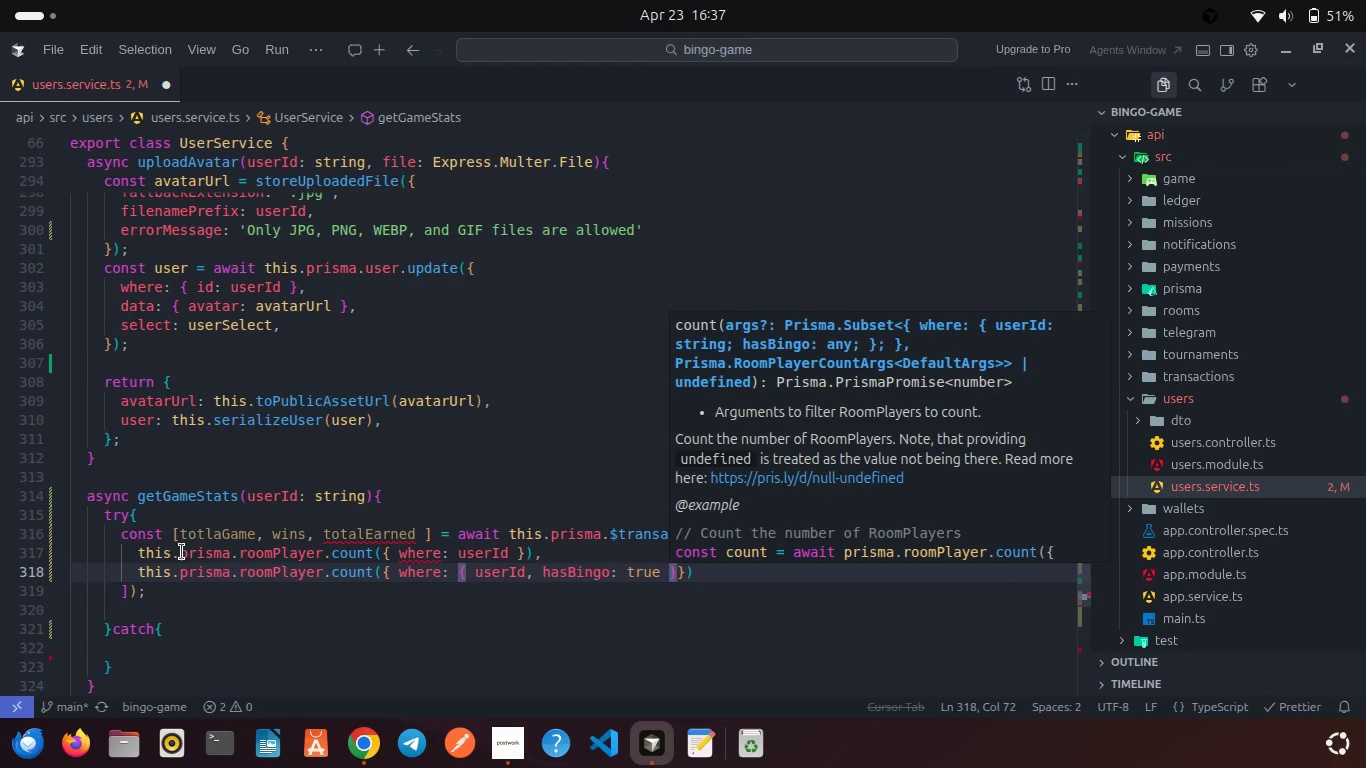 
key(ArrowRight)
 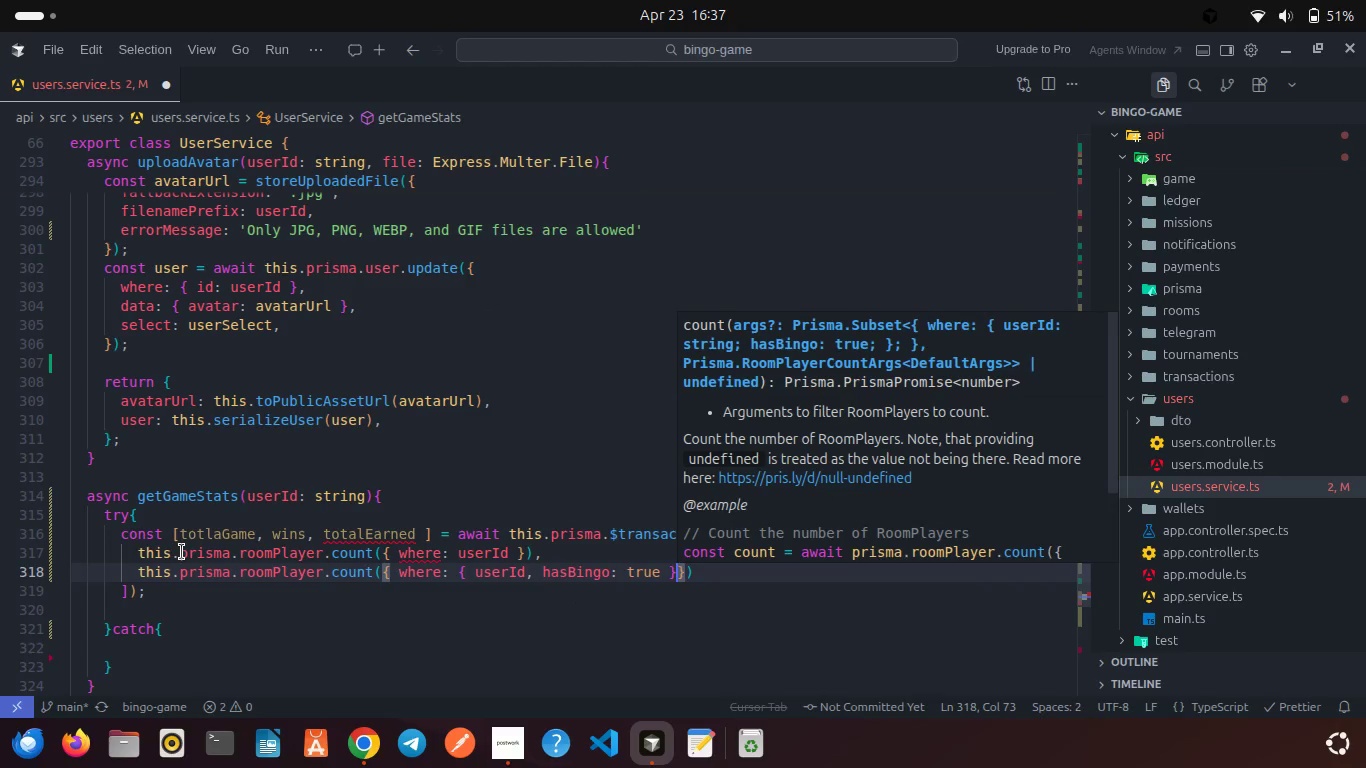 
key(ArrowRight)
 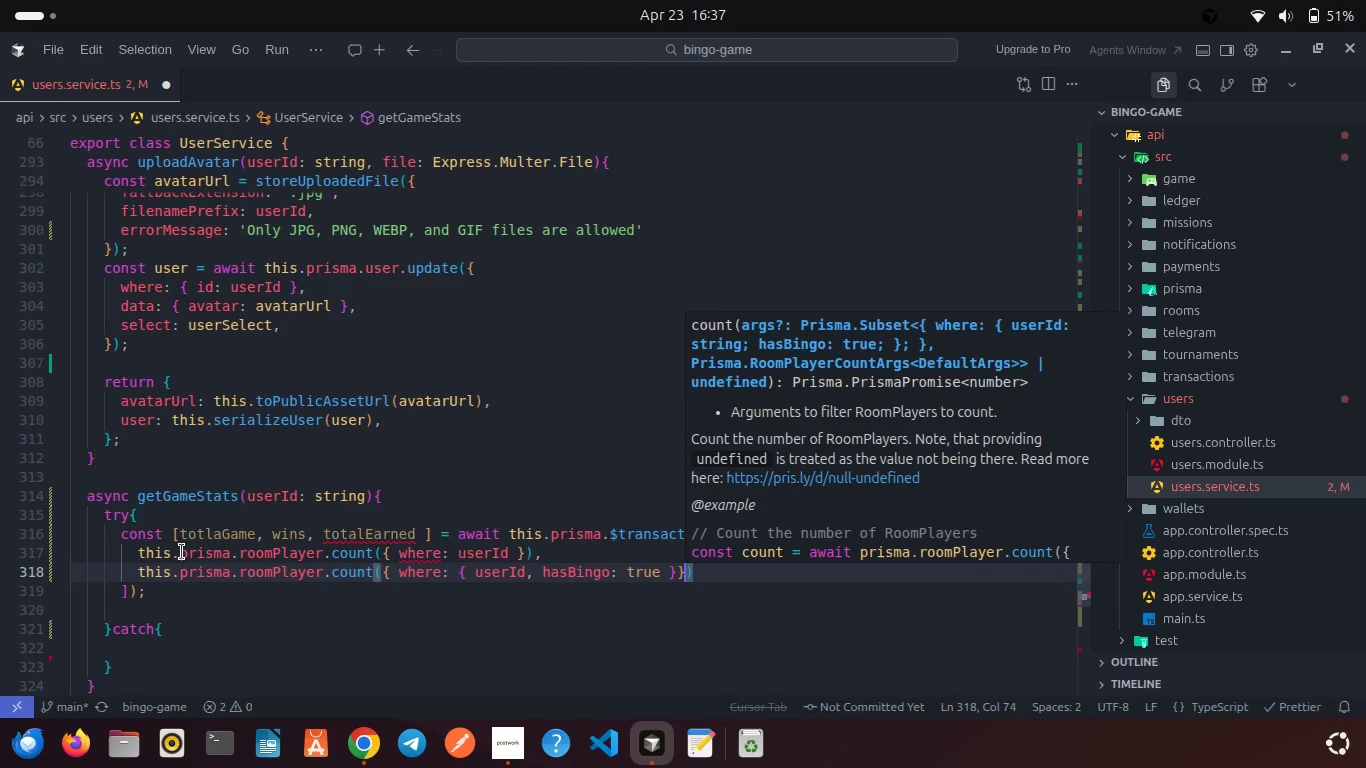 
key(ArrowRight)
 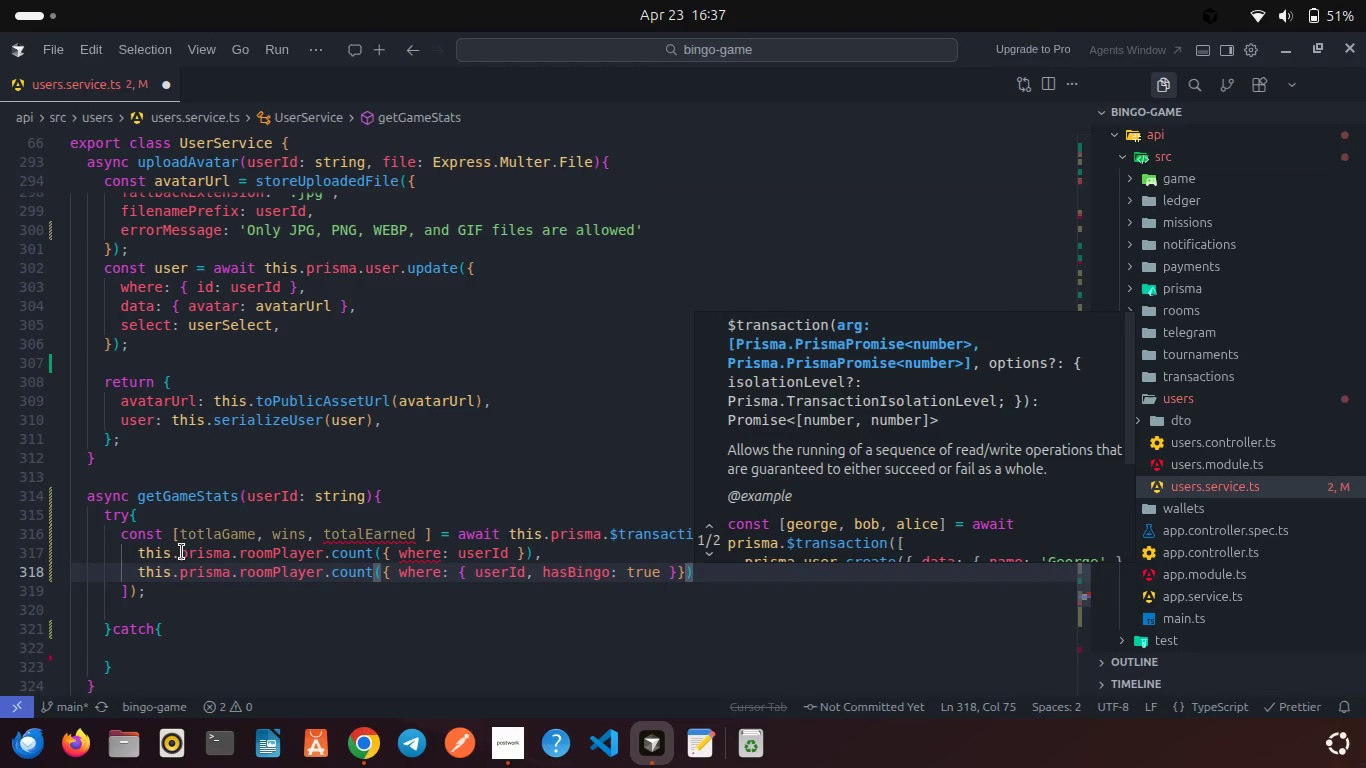 
key(Comma)
 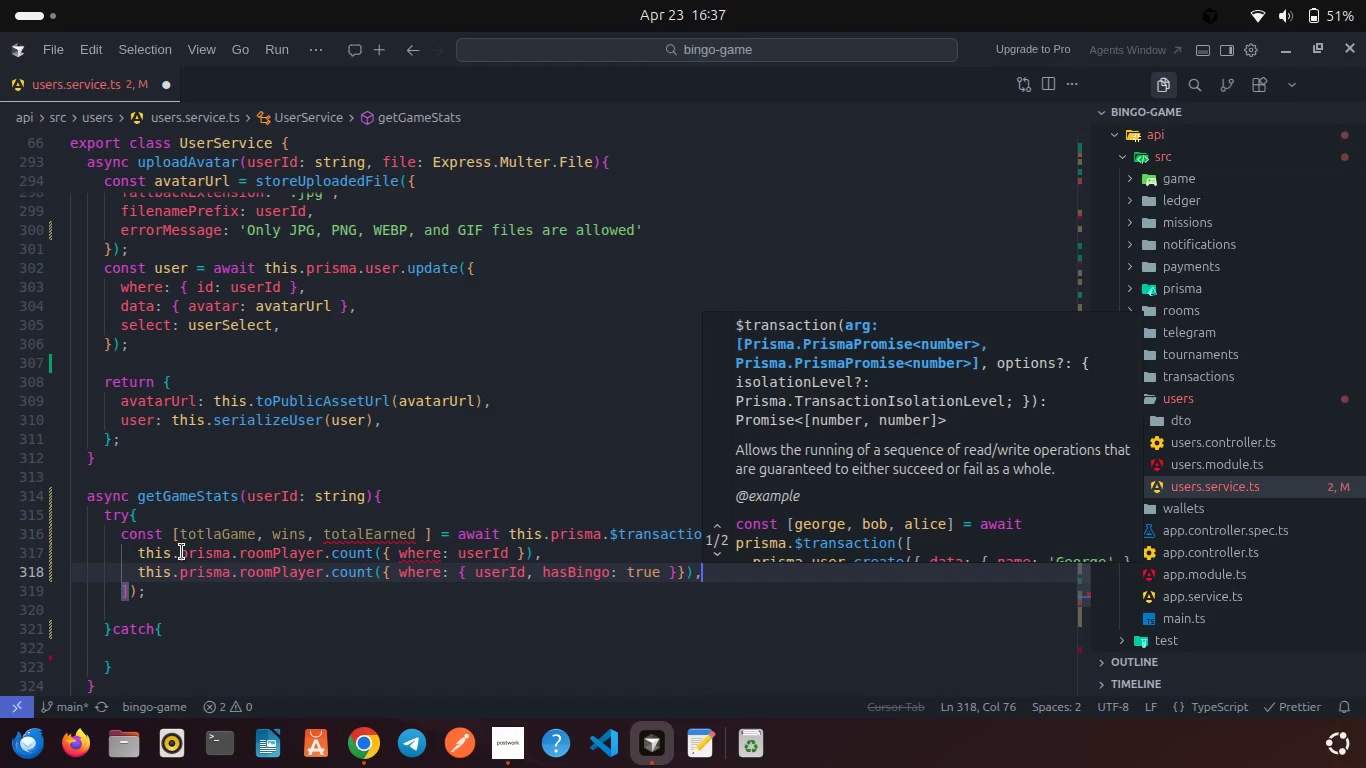 
key(Enter)
 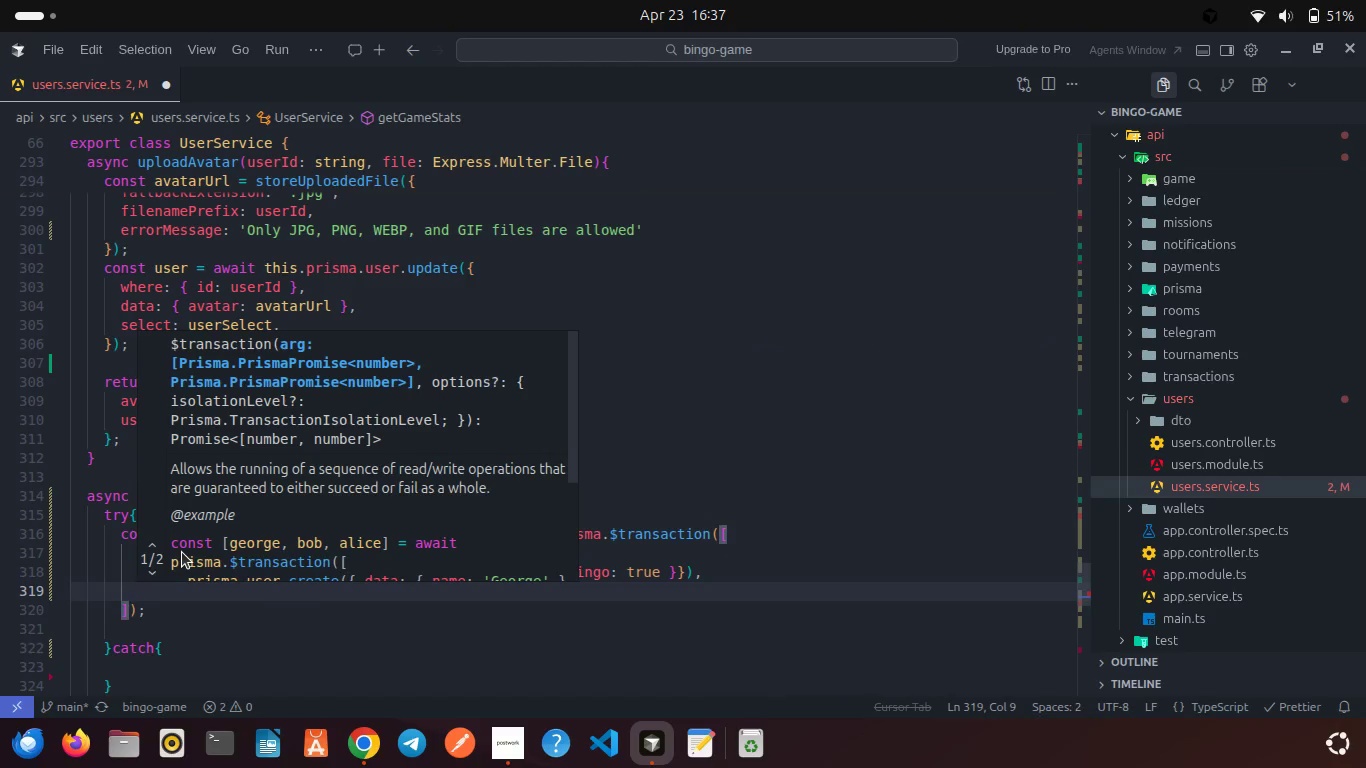 
type(this.pr)
 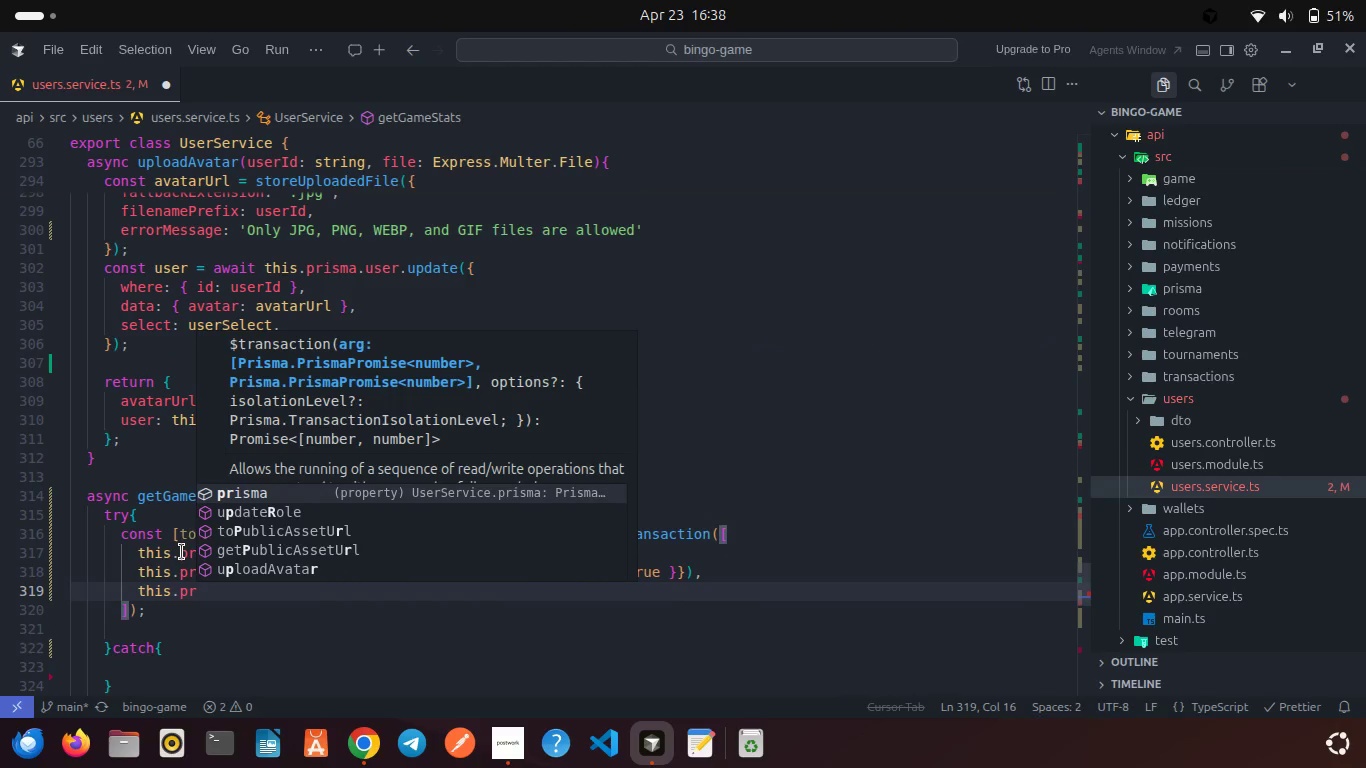 
key(Enter)
 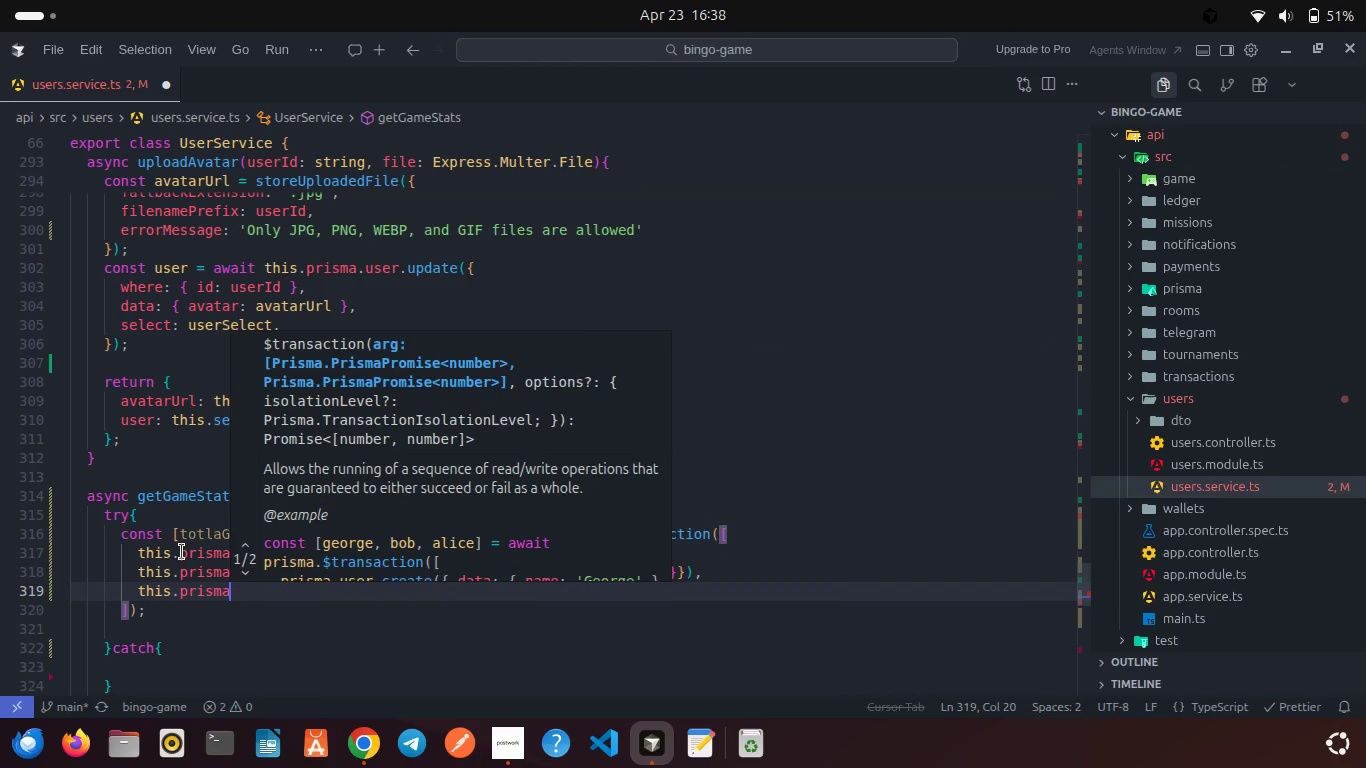 
type(.roo,)
key(Backspace)
type(.agg)
 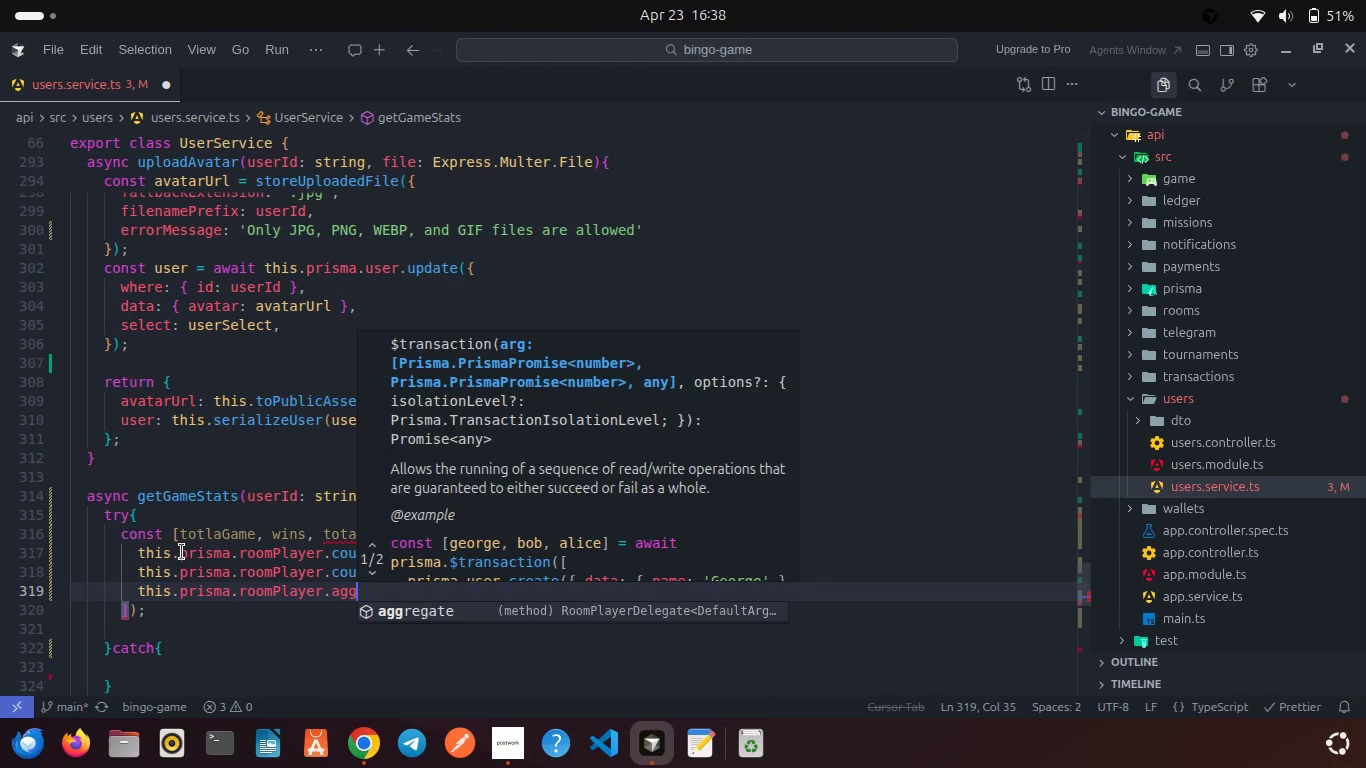 
key(Enter)
 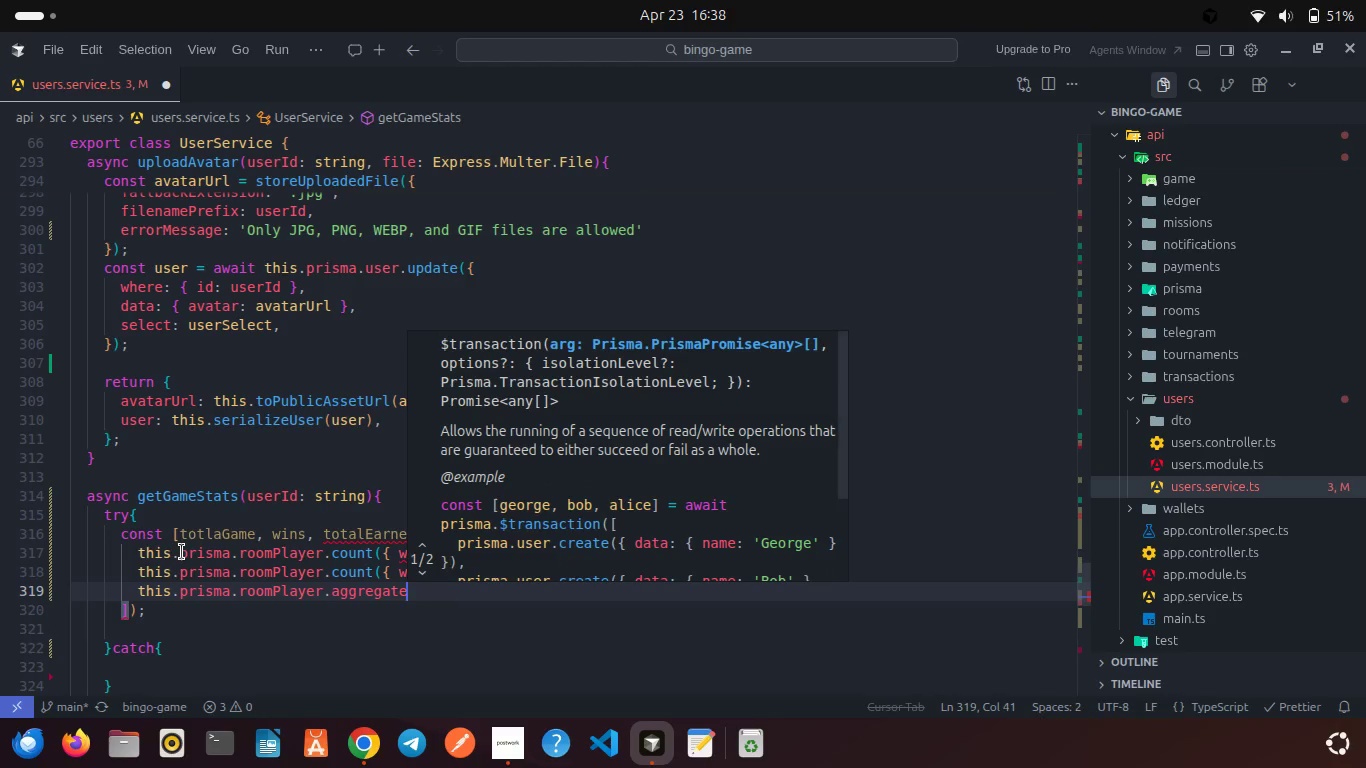 
hold_key(key=ShiftRight, duration=0.5)
 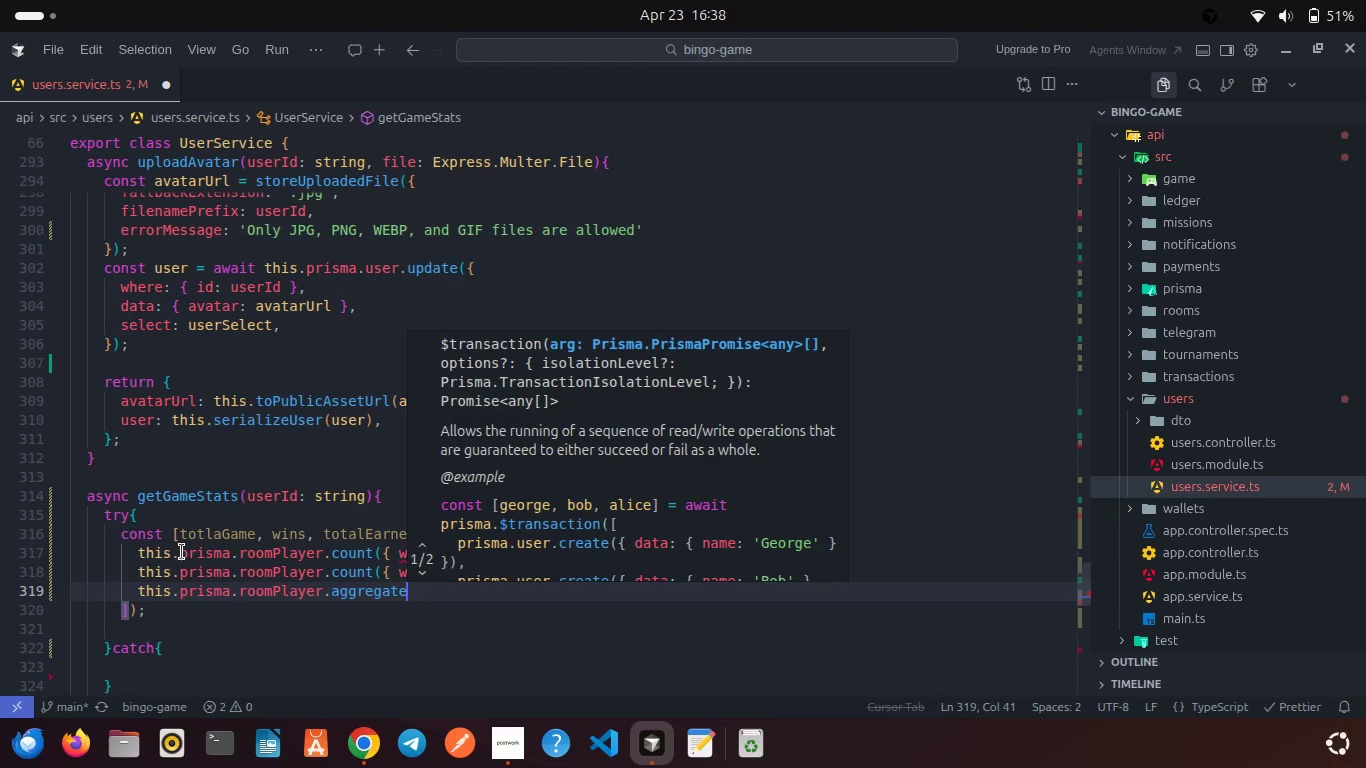 
key(Shift+9)
 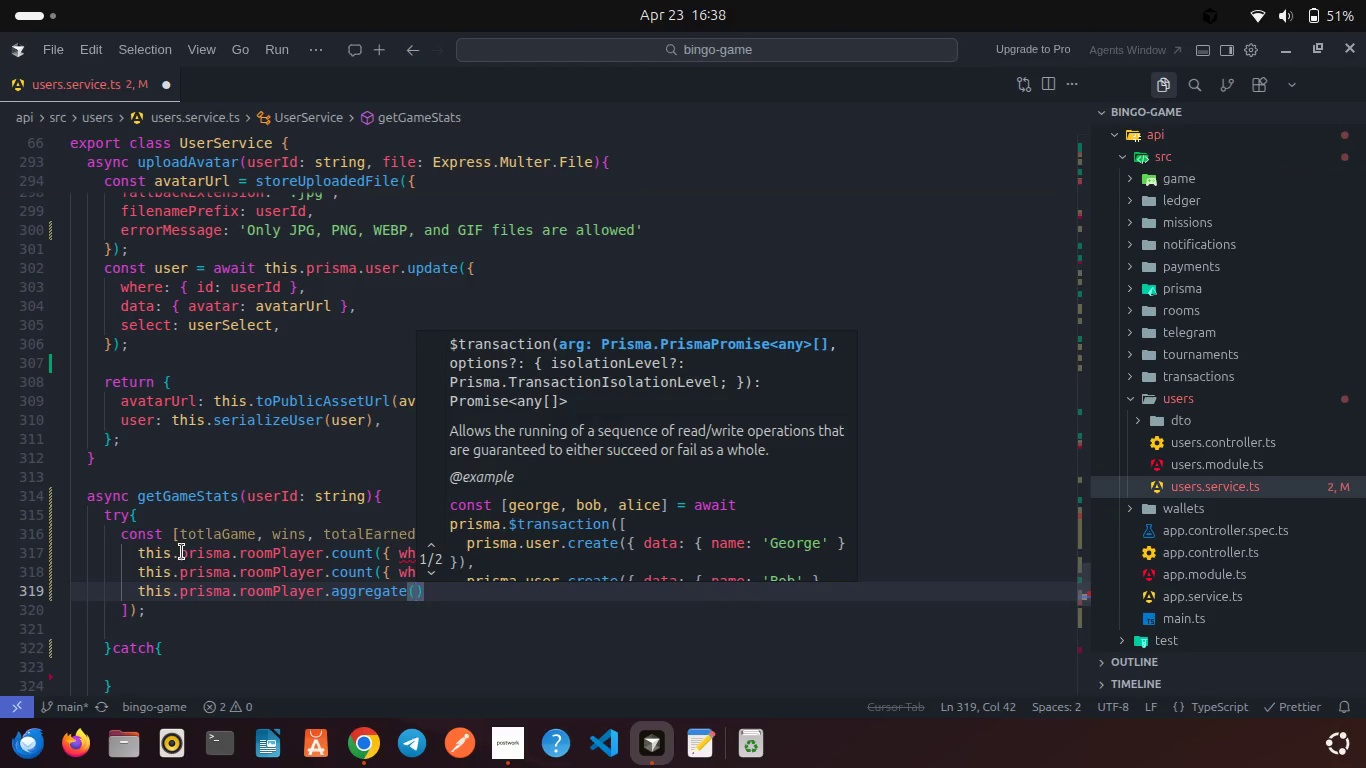 
key(Shift+ShiftRight)
 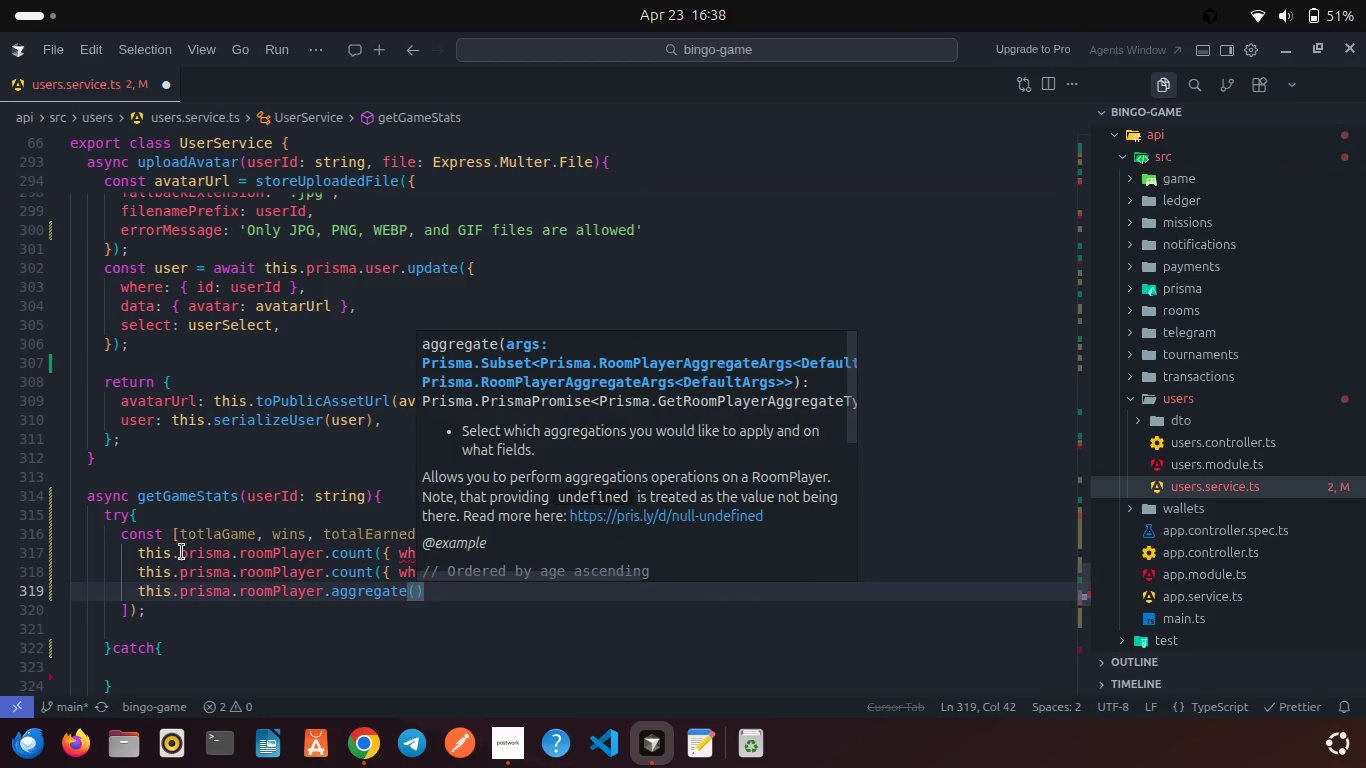 
key(Shift+BracketLeft)
 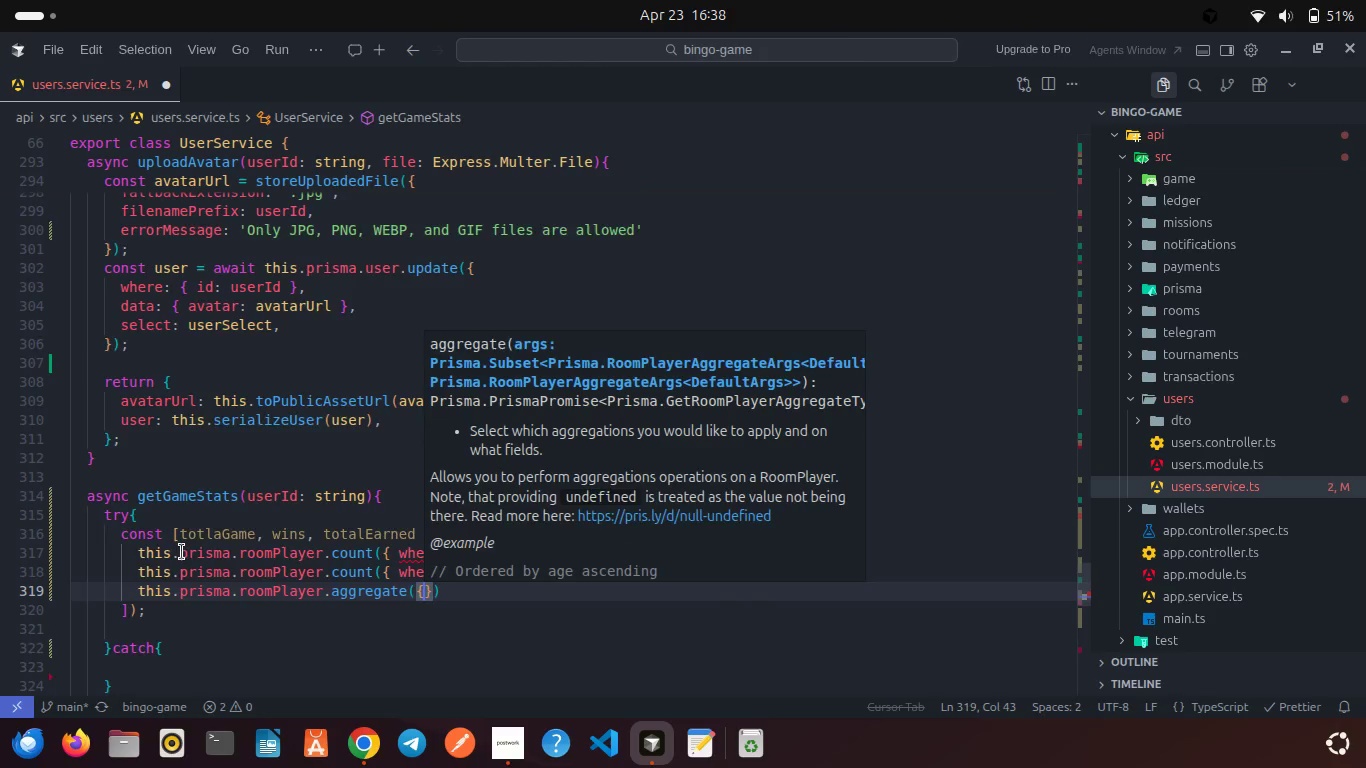 
key(Enter)
 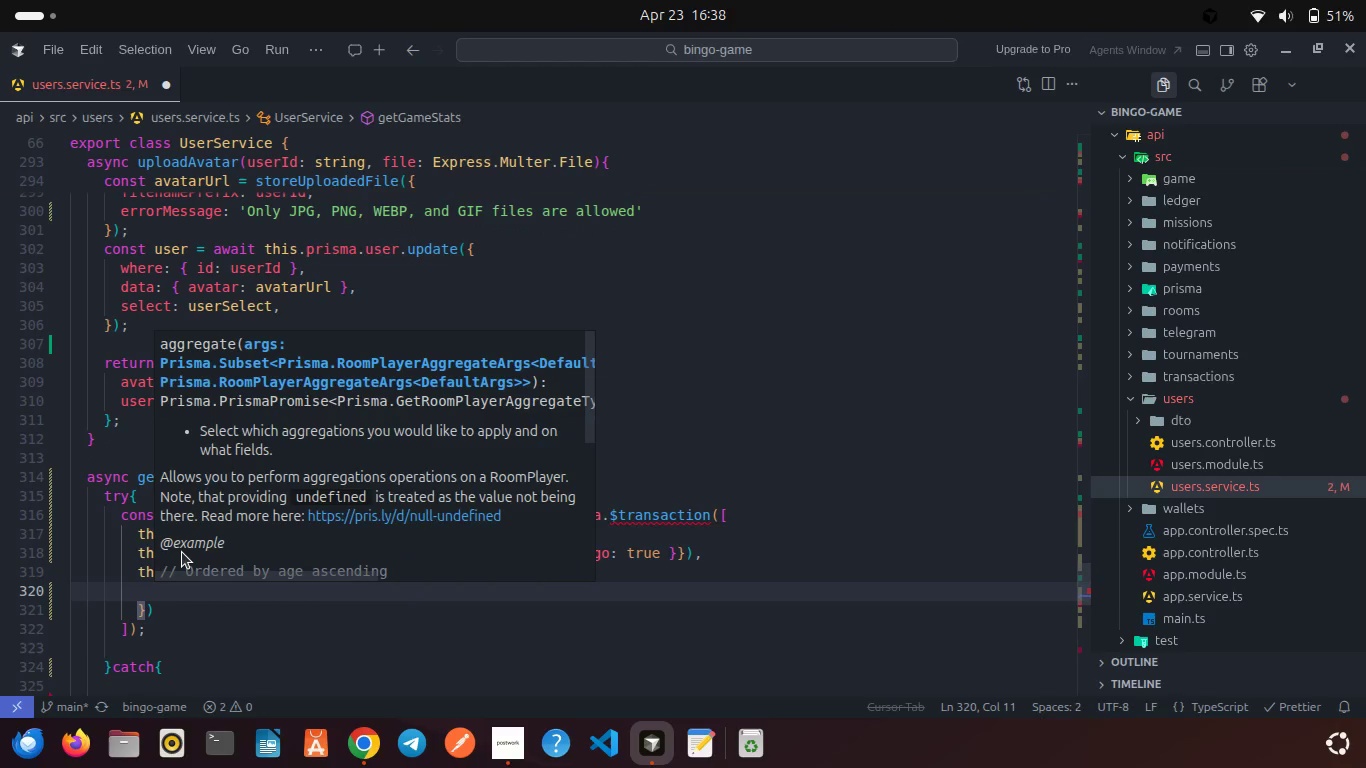 
type(whe)
 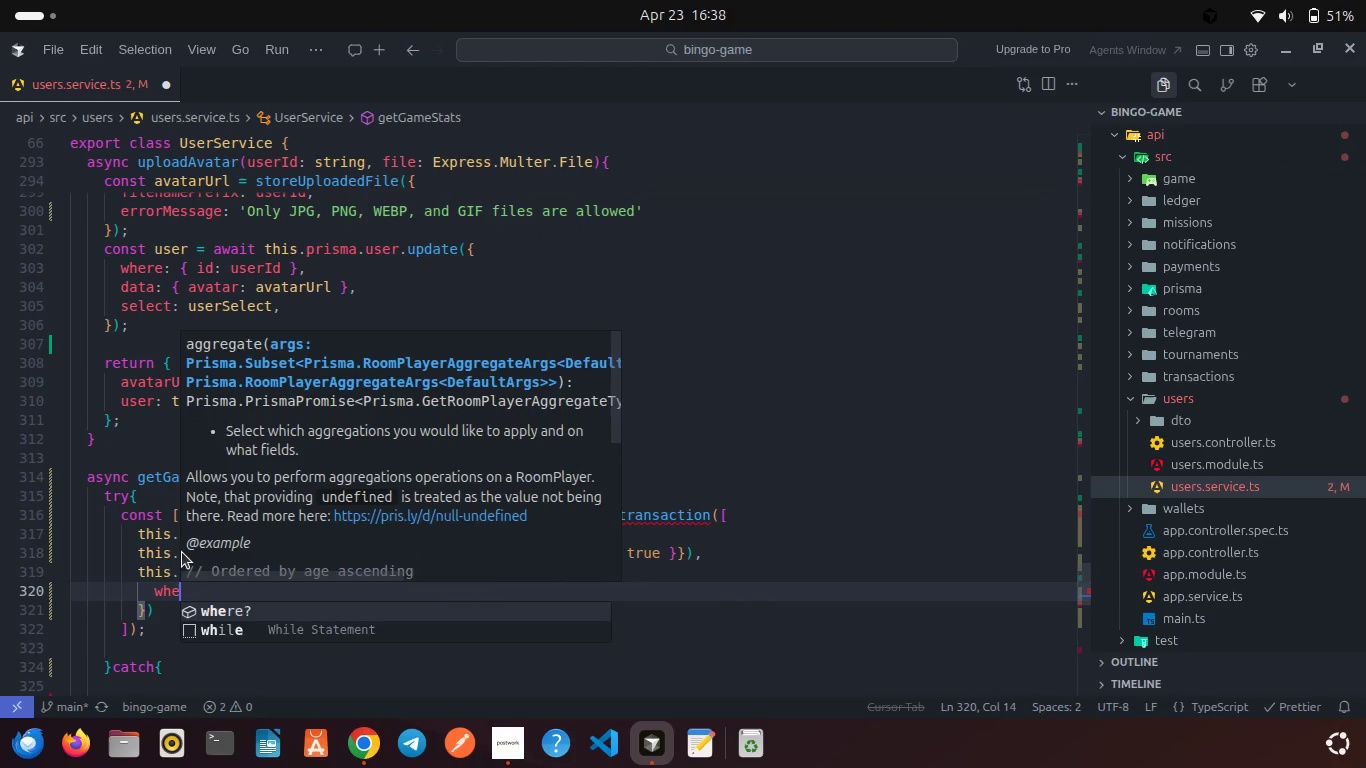 
key(Enter)
 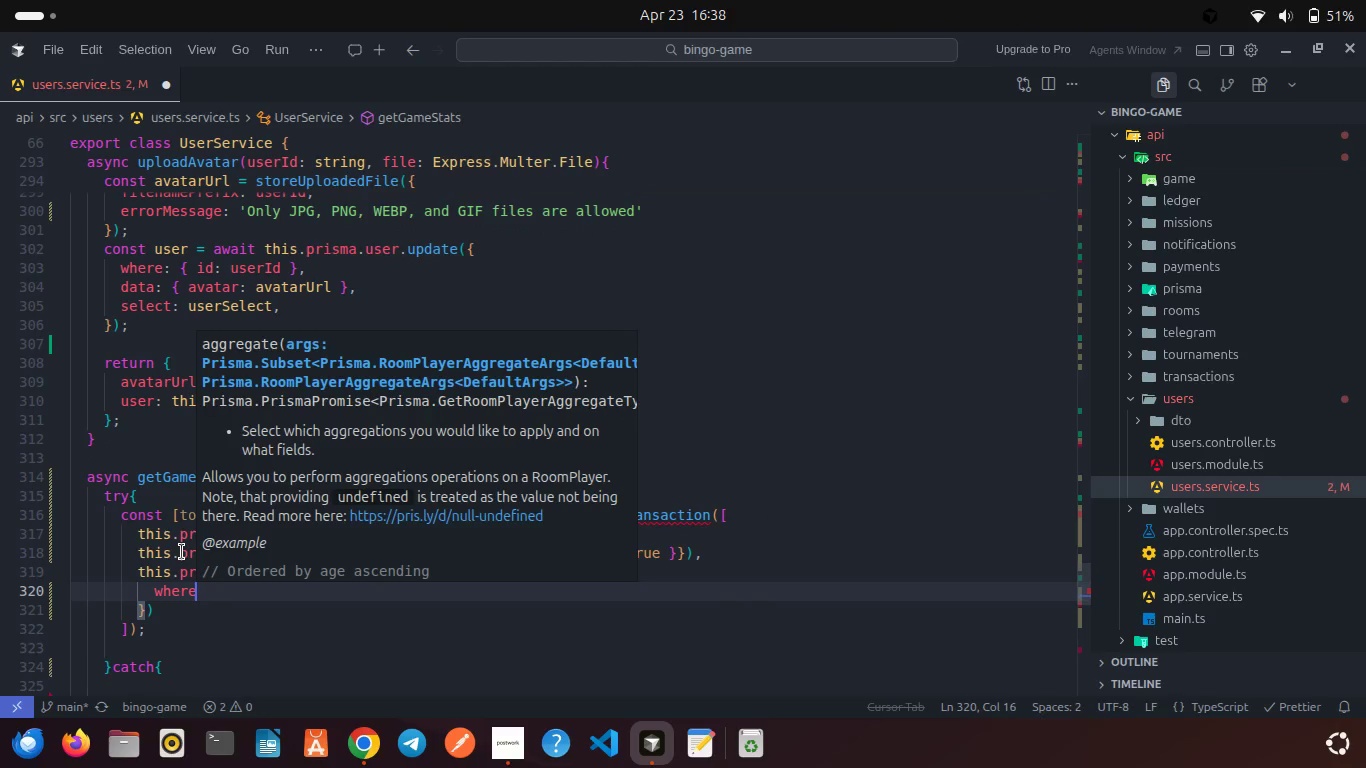 
type(: { userI)
 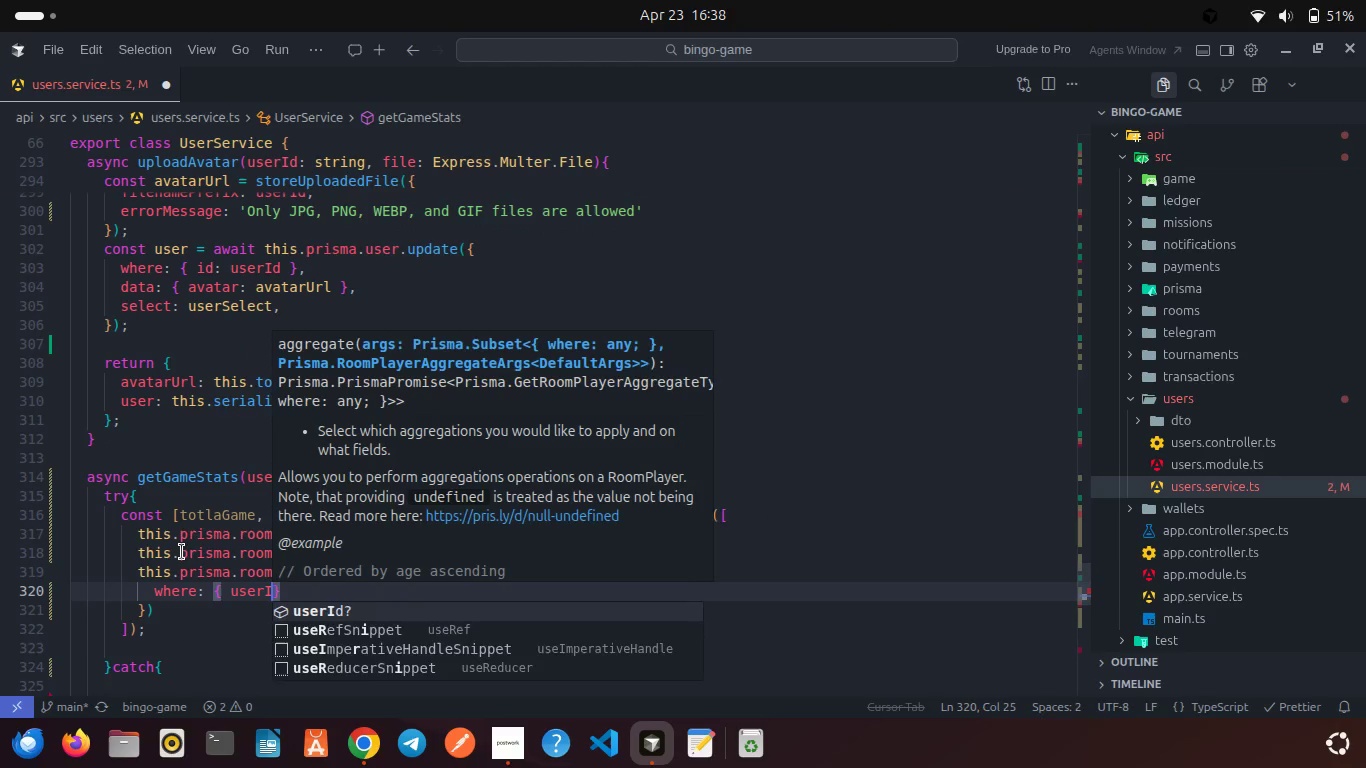 
key(Enter)
 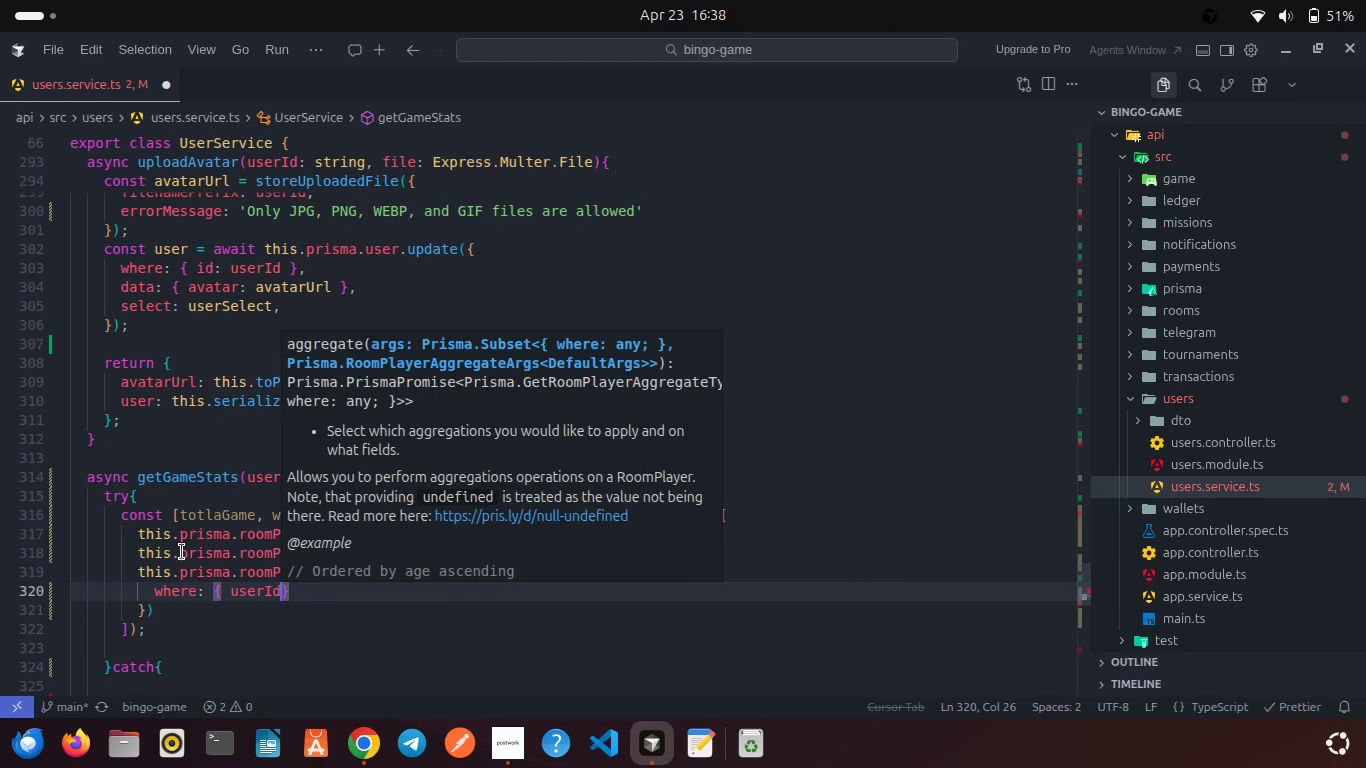 
key(Space)
 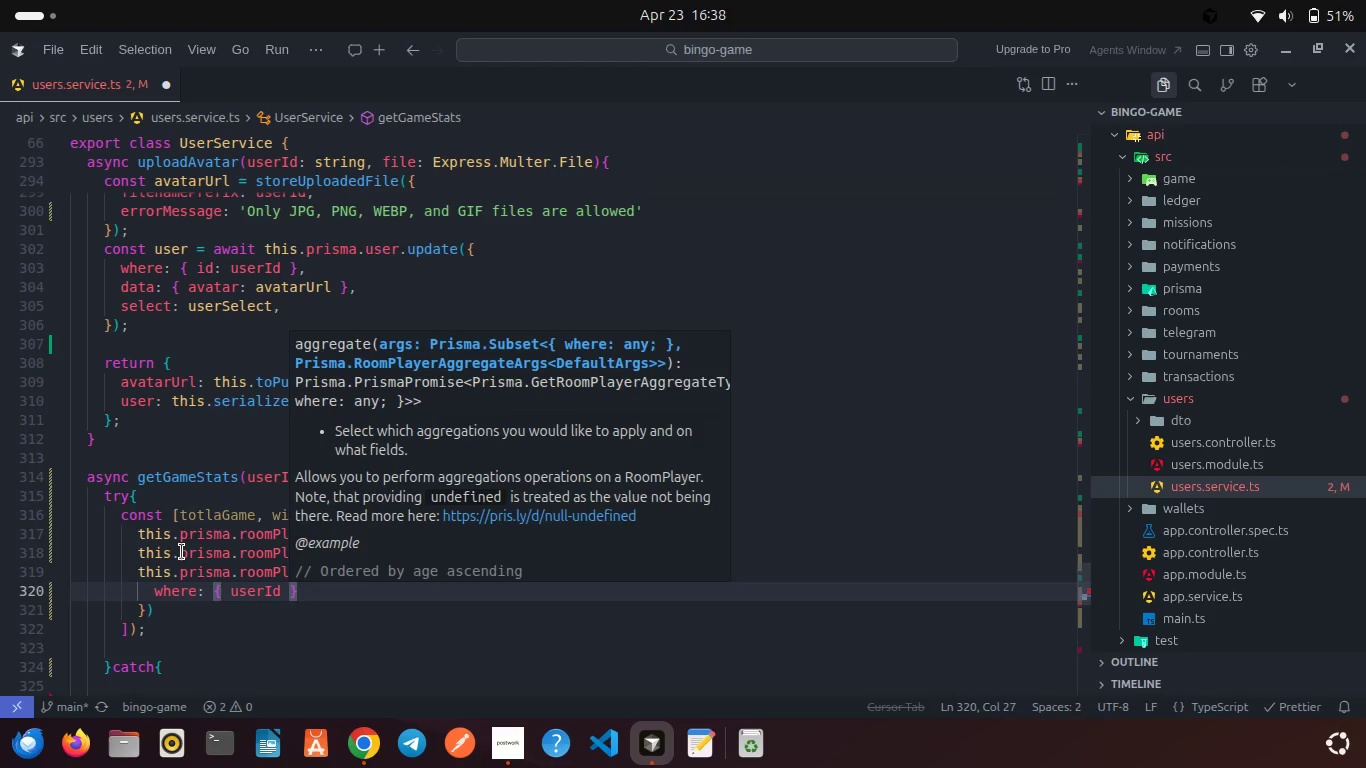 
key(ArrowRight)
 